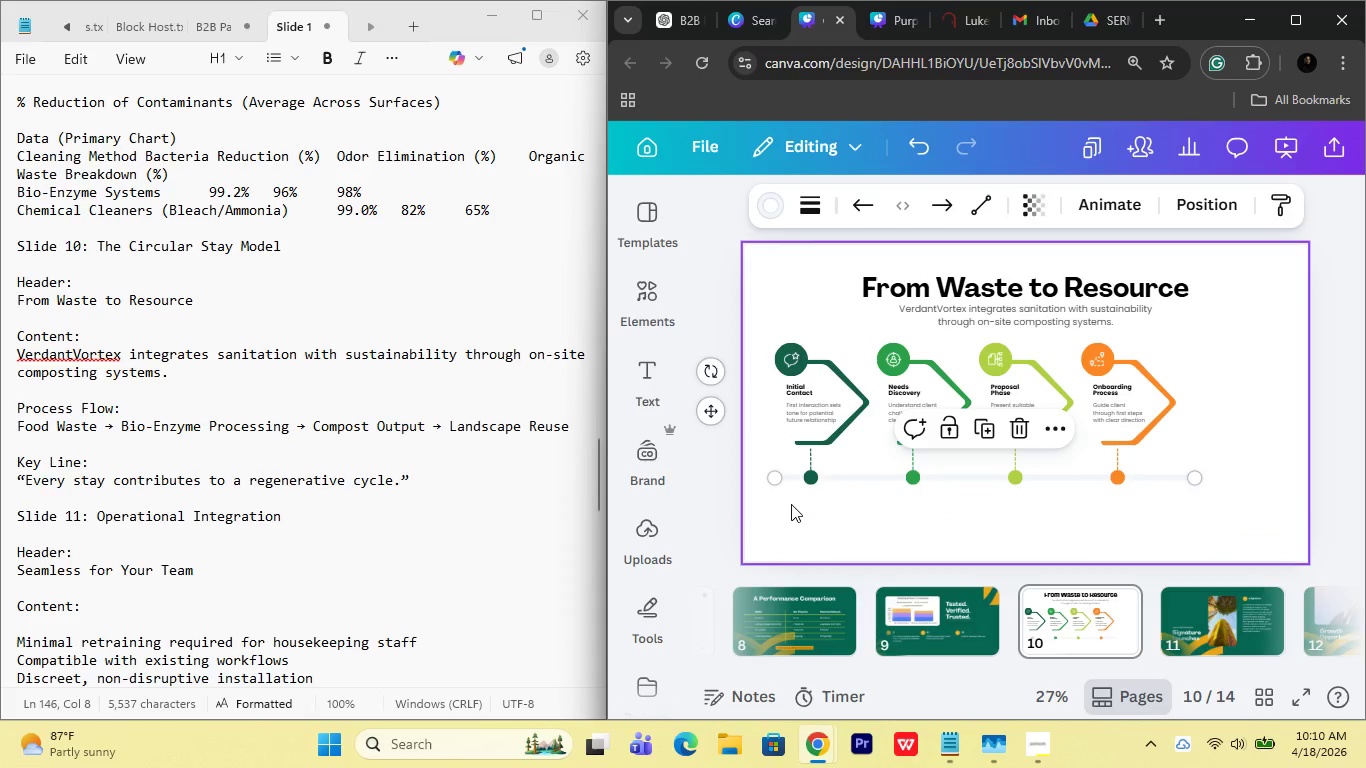 
left_click_drag(start_coordinate=[791, 504], to_coordinate=[800, 499])
 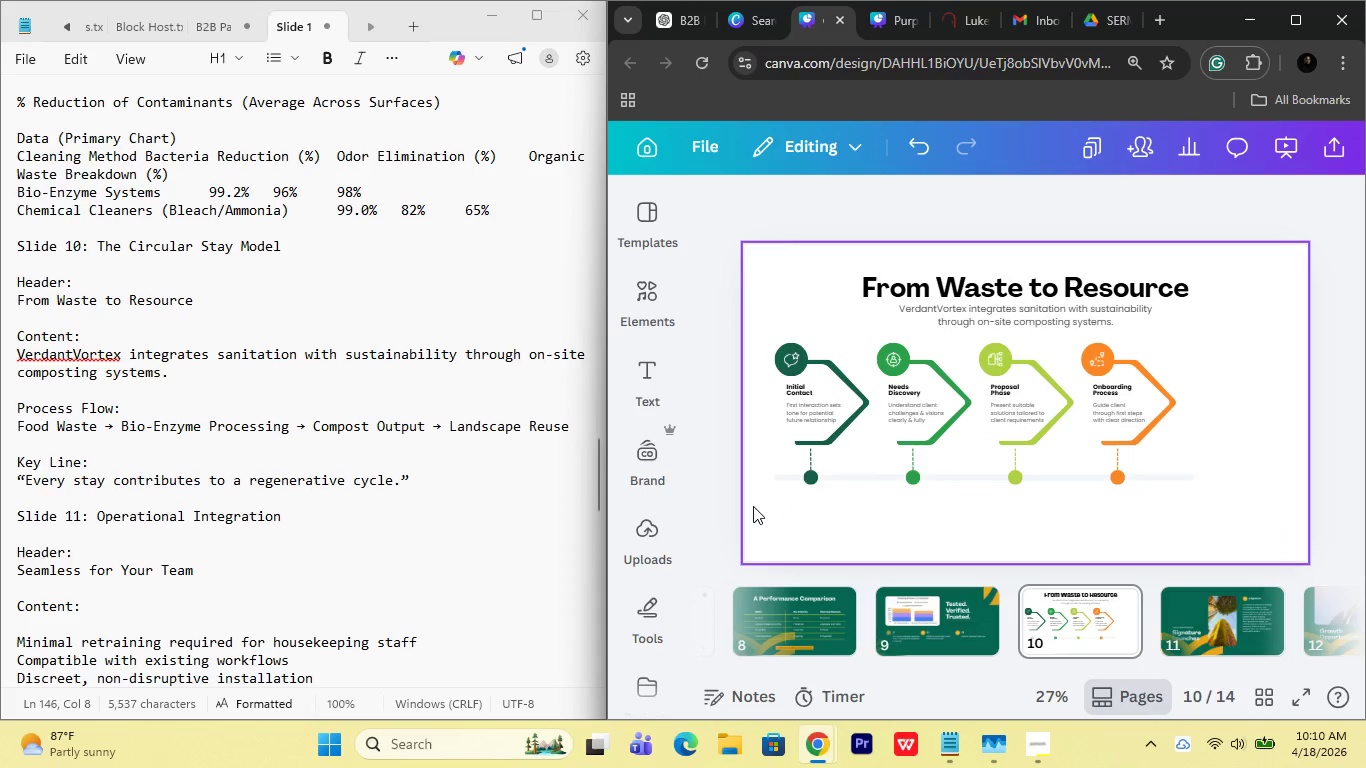 
left_click_drag(start_coordinate=[753, 506], to_coordinate=[1204, 354])
 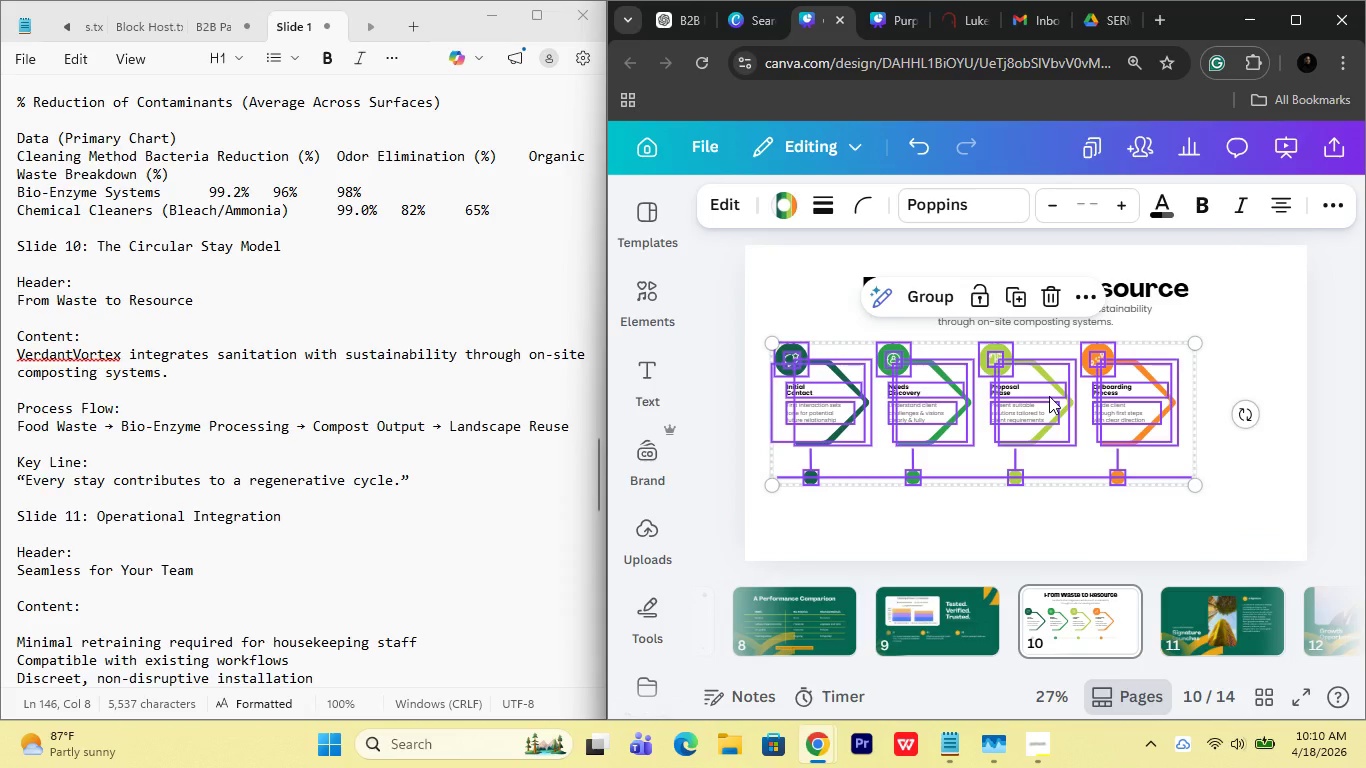 
left_click_drag(start_coordinate=[1049, 396], to_coordinate=[1095, 398])
 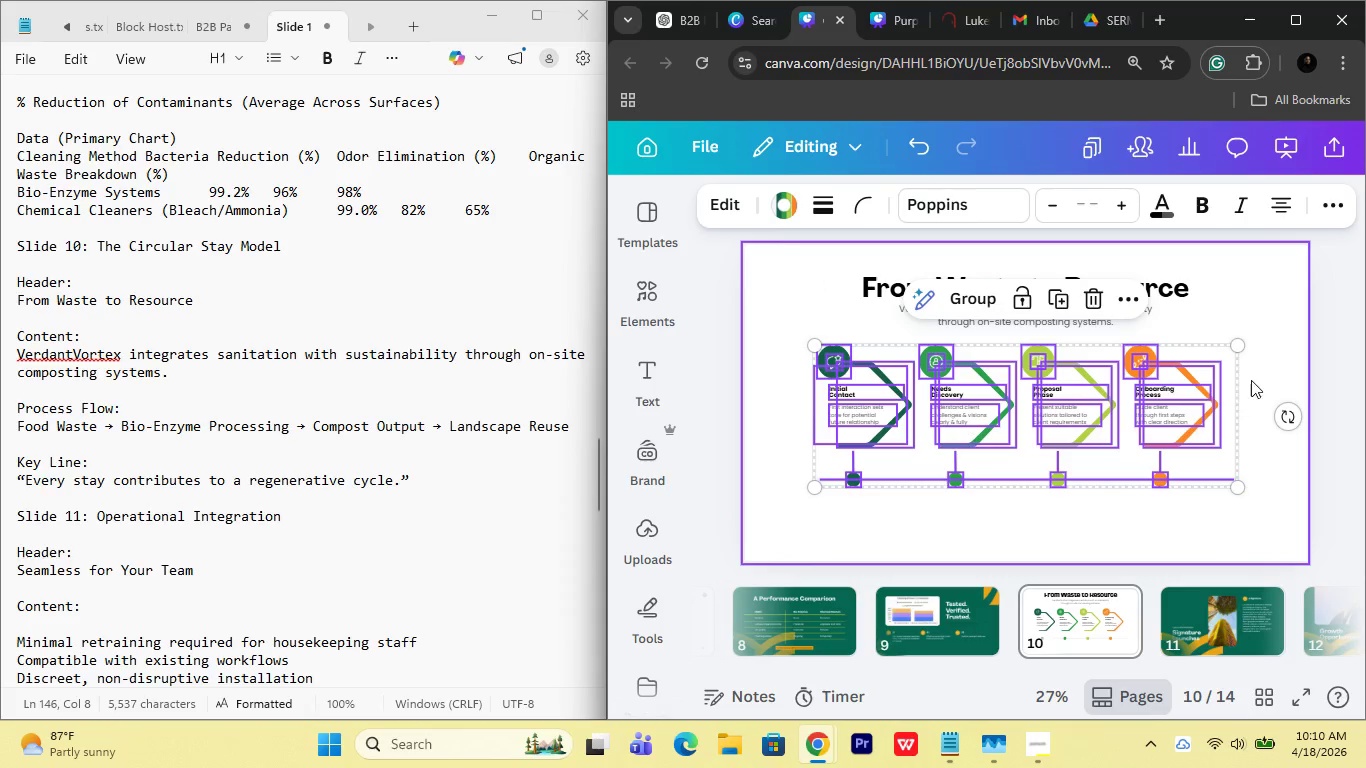 
left_click([1252, 377])
 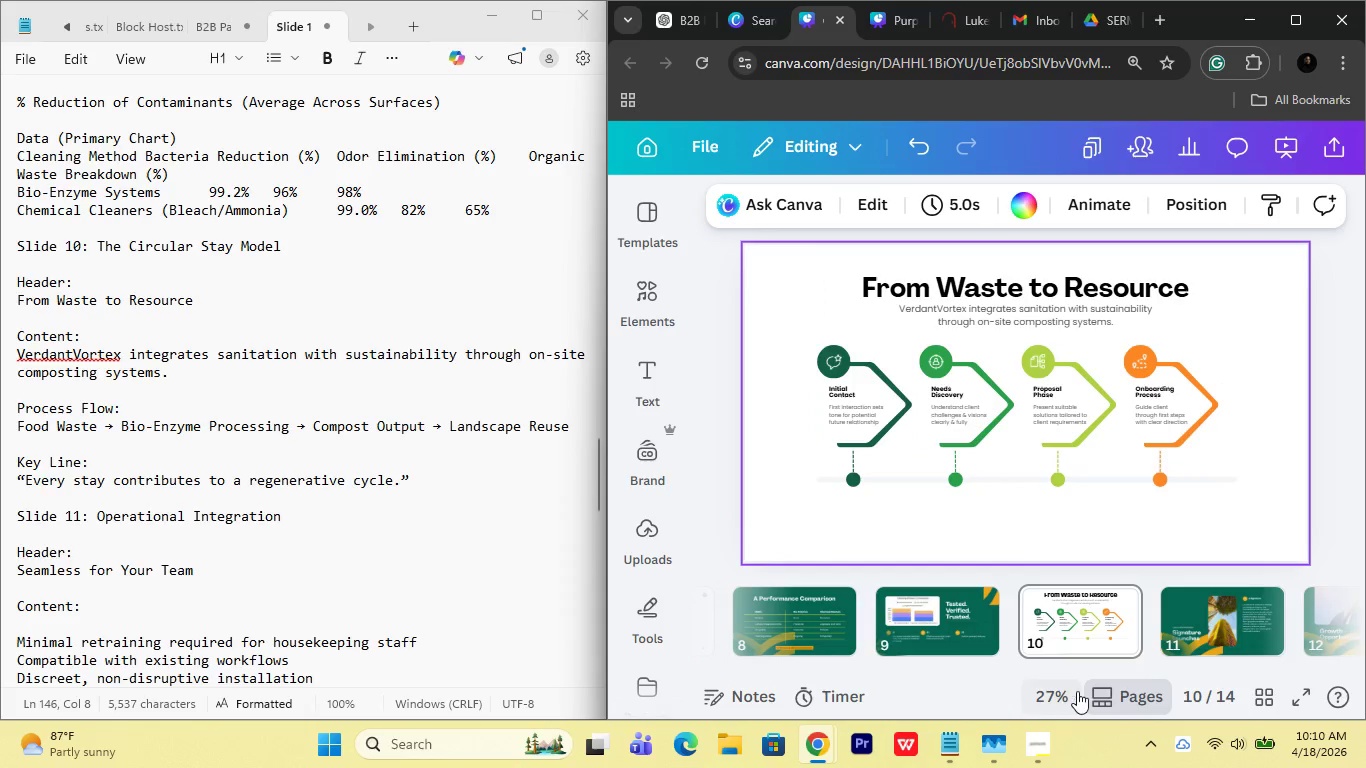 
wait(5.28)
 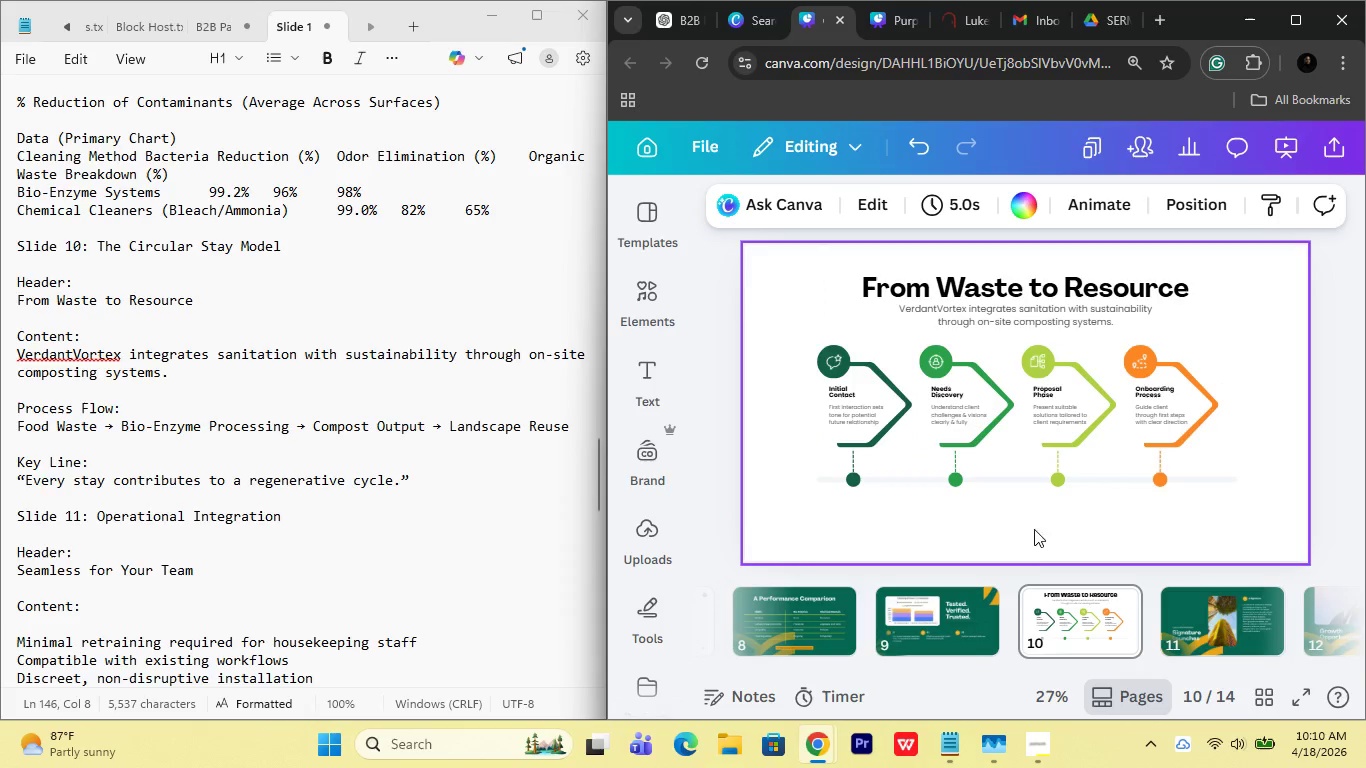 
left_click([1031, 701])
 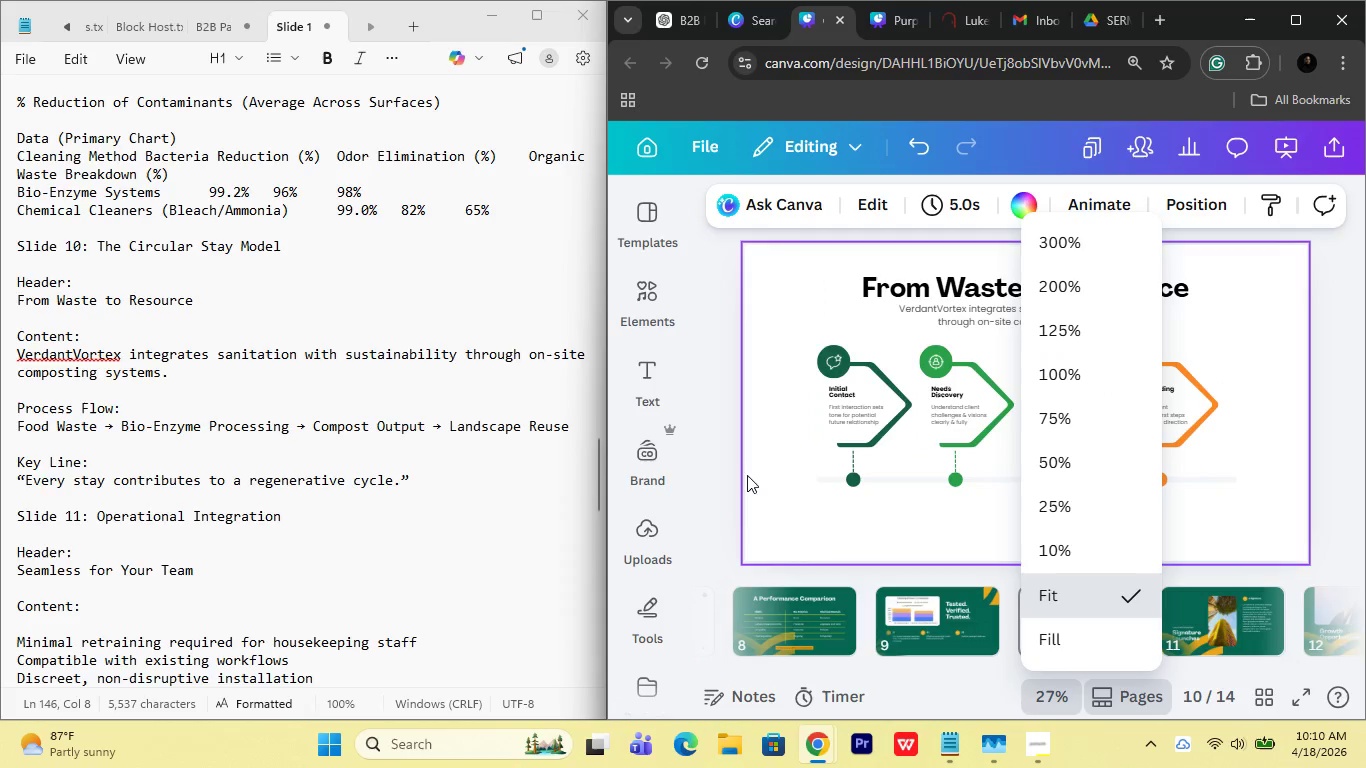 
left_click([769, 433])
 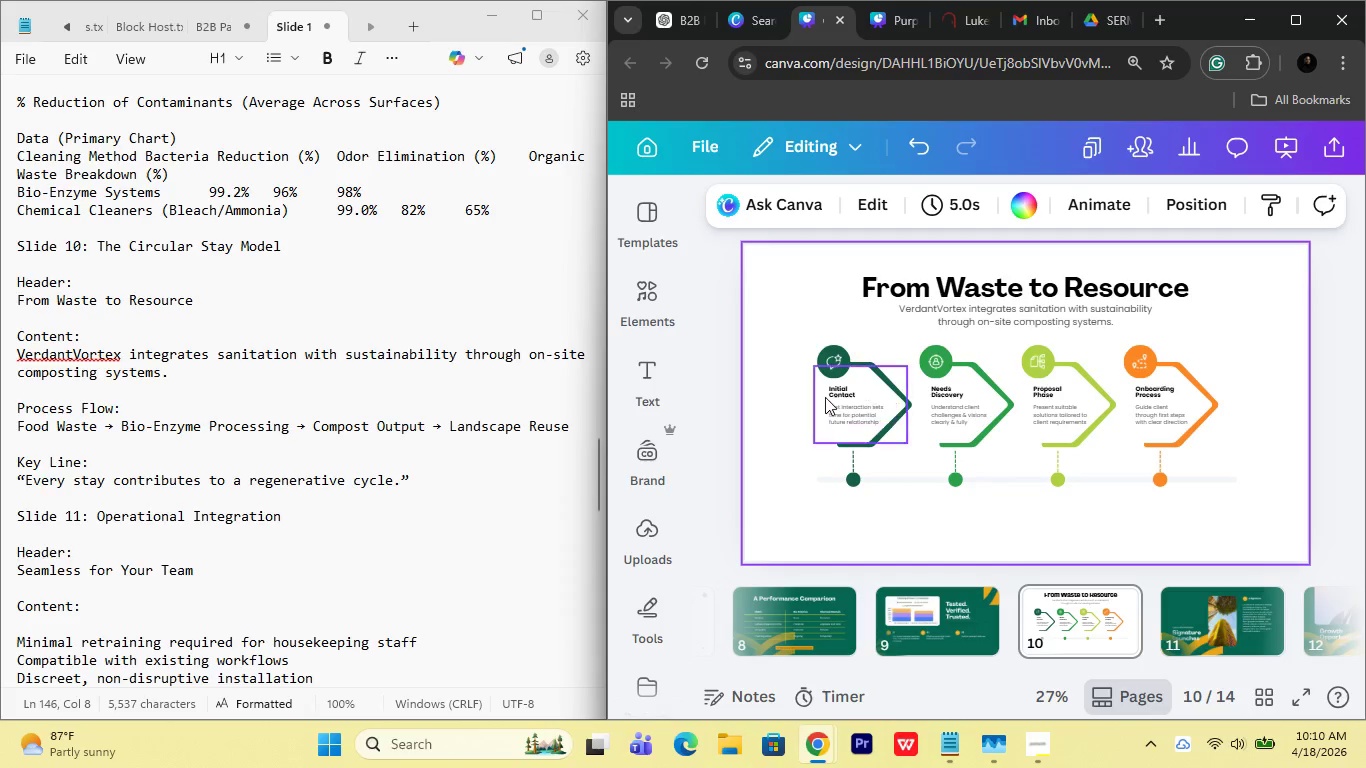 
double_click([846, 395])
 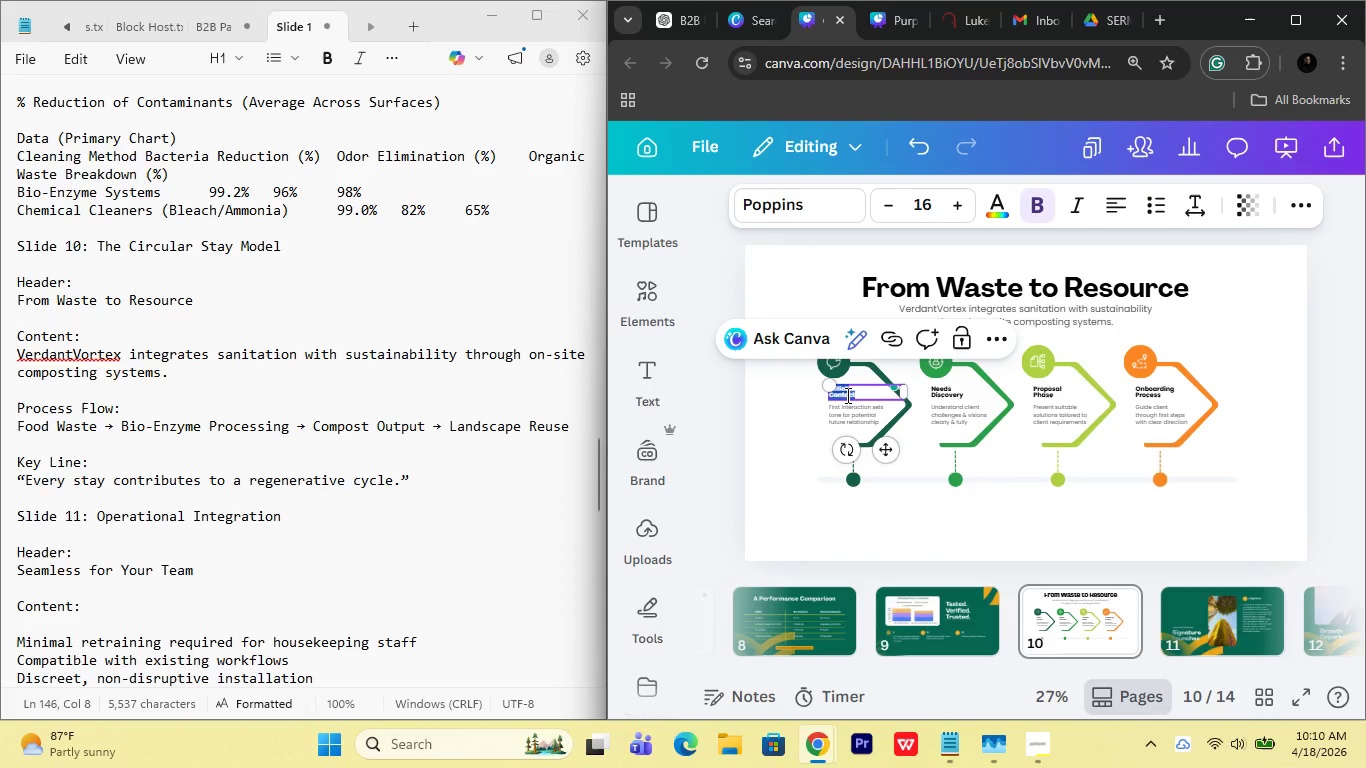 
key(1)
 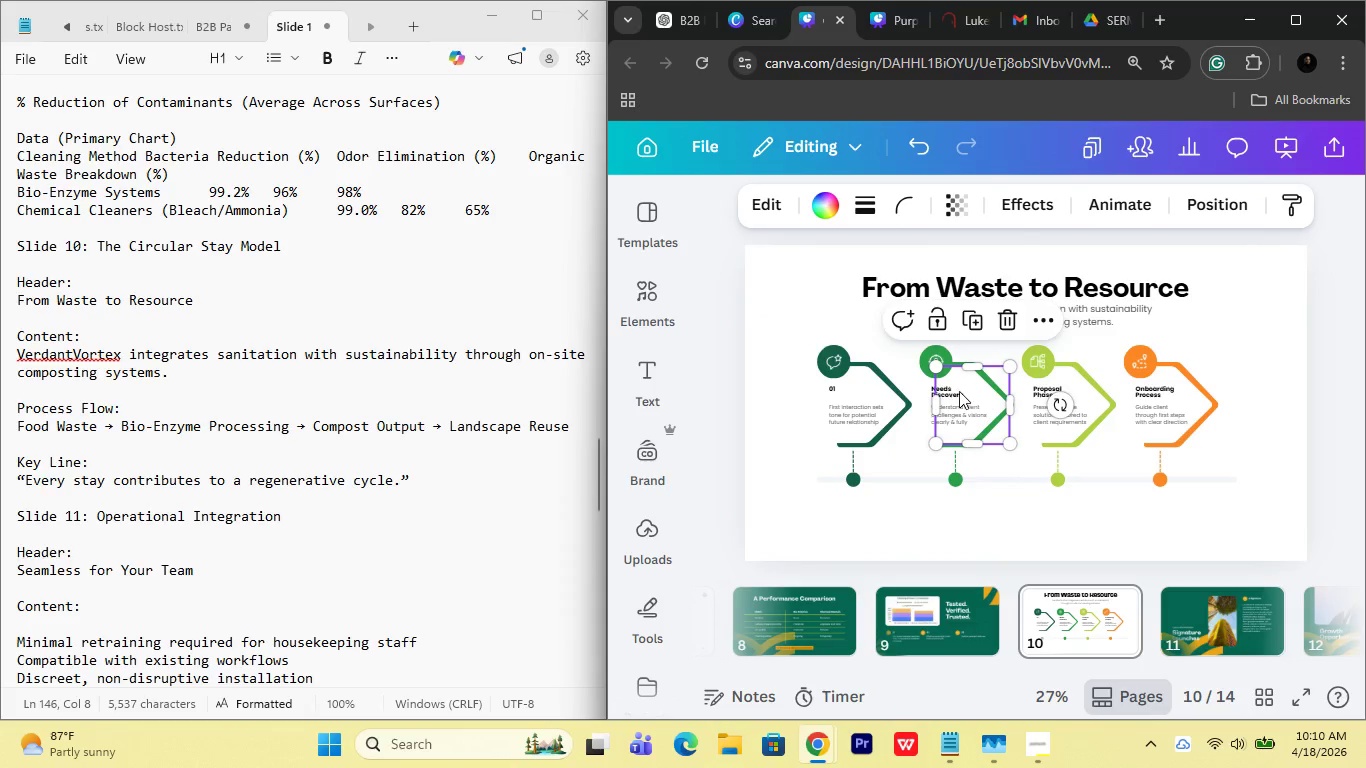 
double_click([959, 391])
 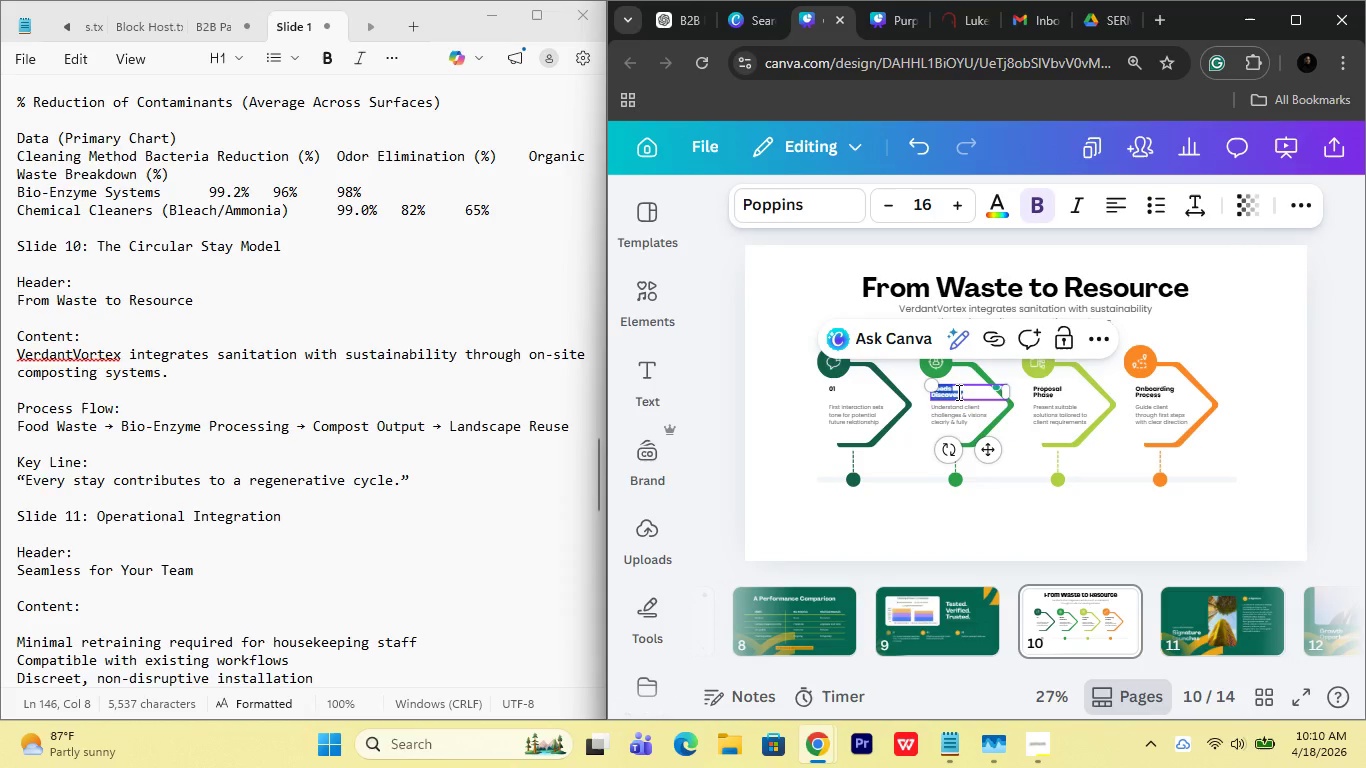 
type(02)
 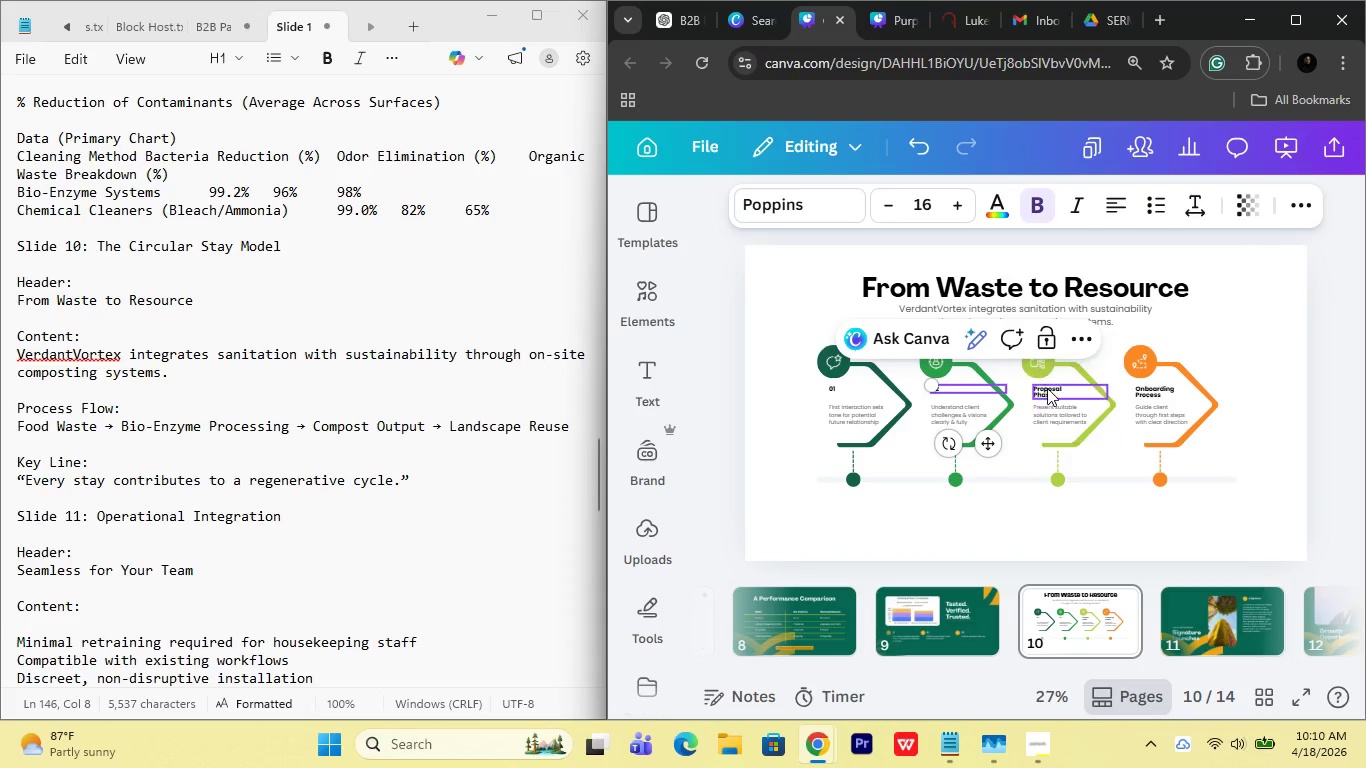 
double_click([1047, 388])
 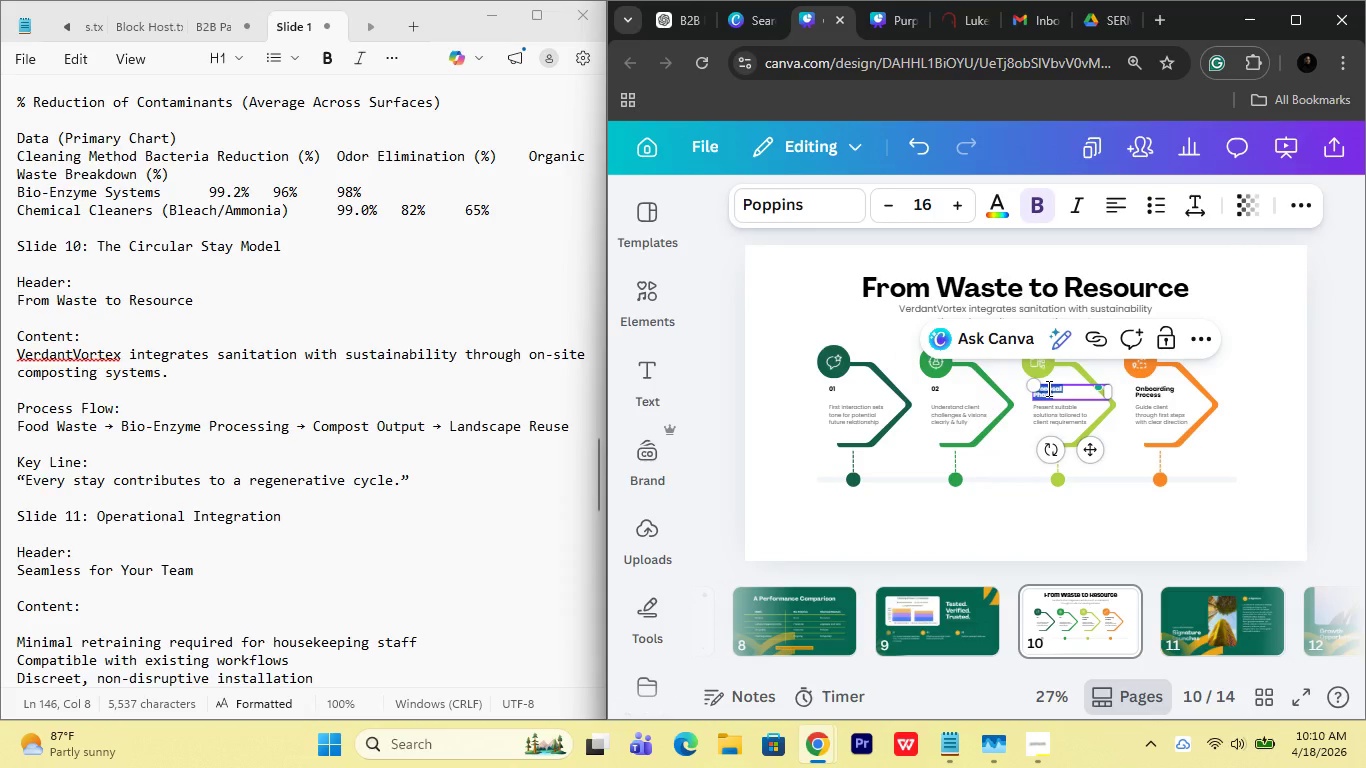 
type(03)
 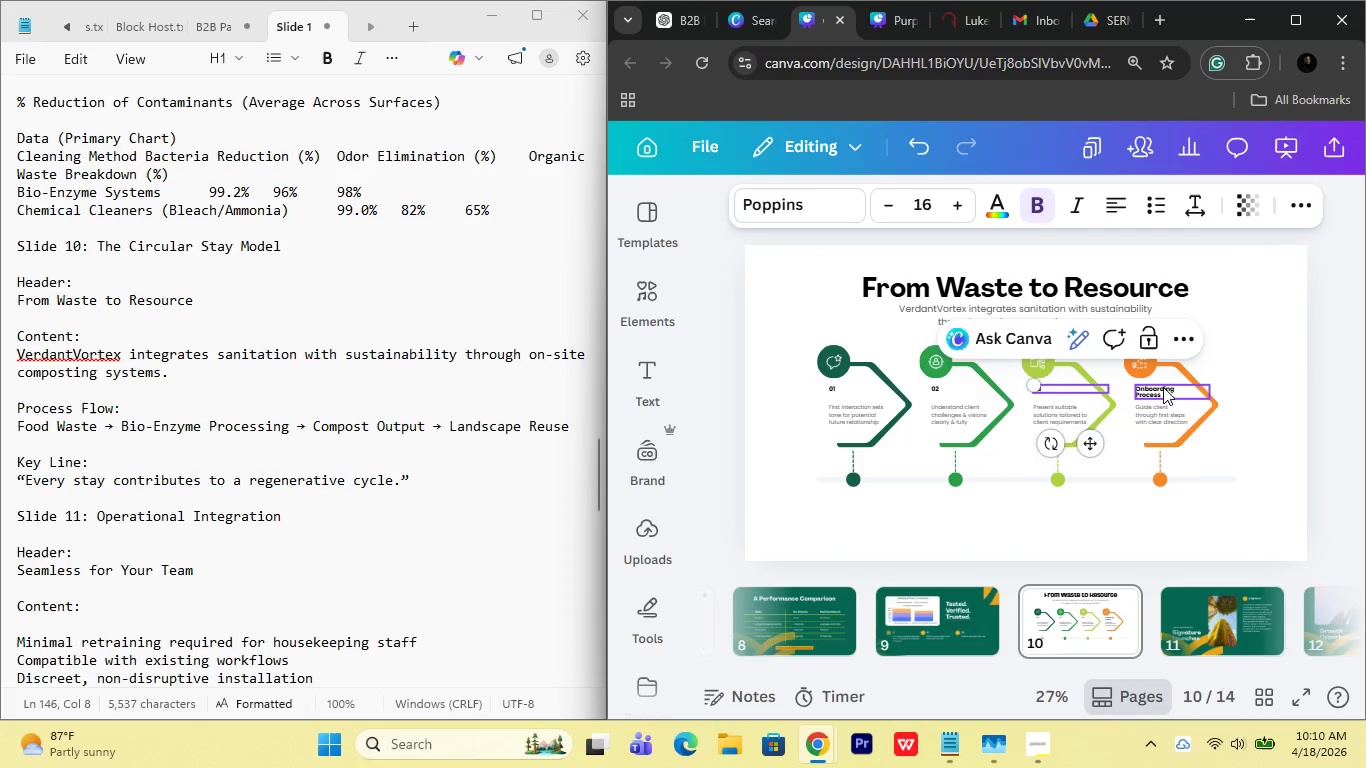 
double_click([1163, 387])
 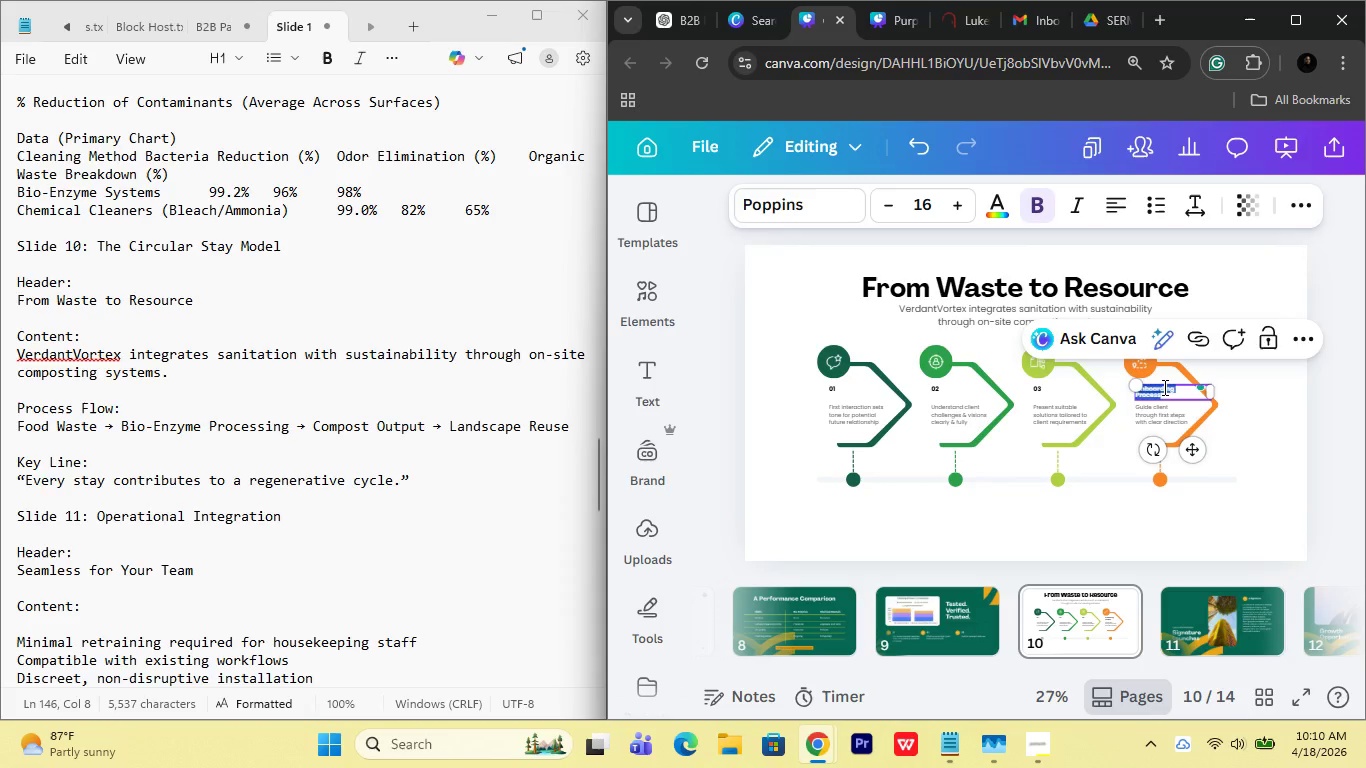 
type(04)
 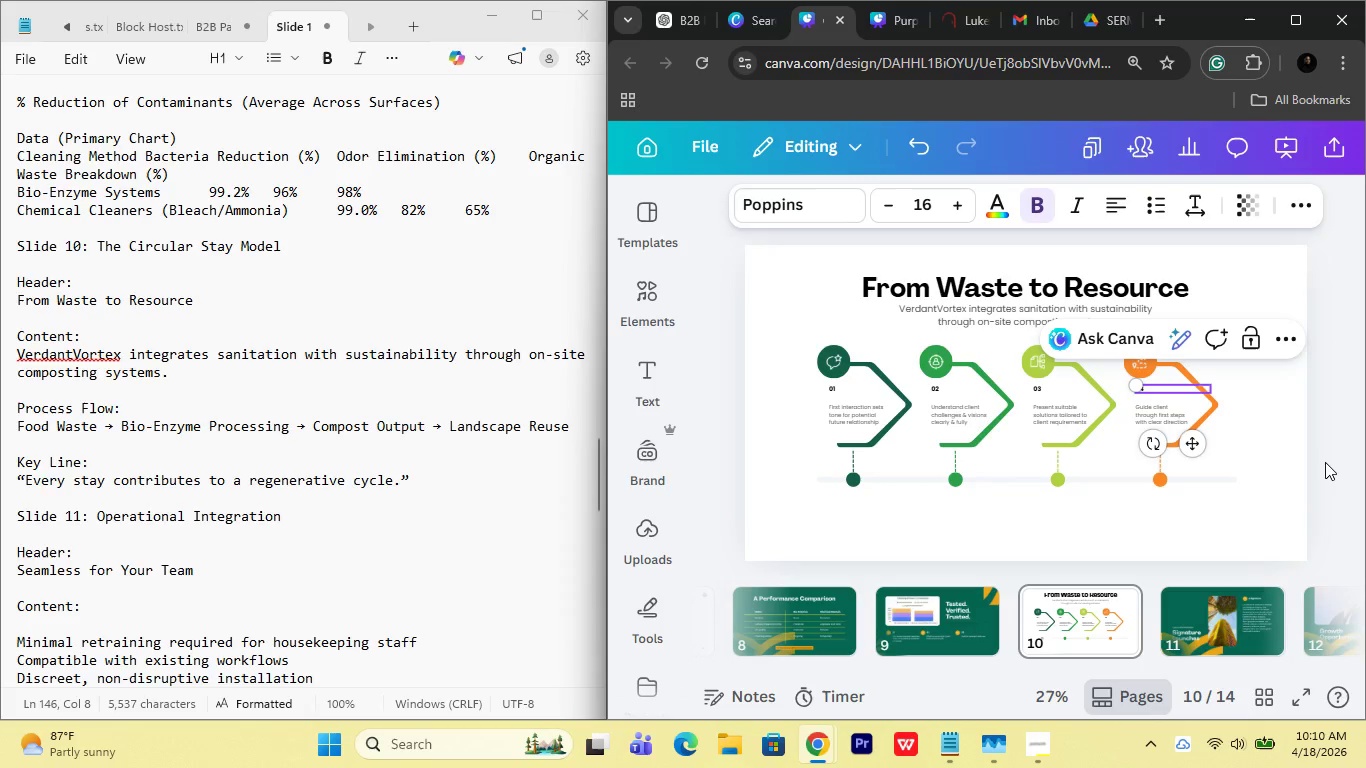 
left_click([1325, 459])
 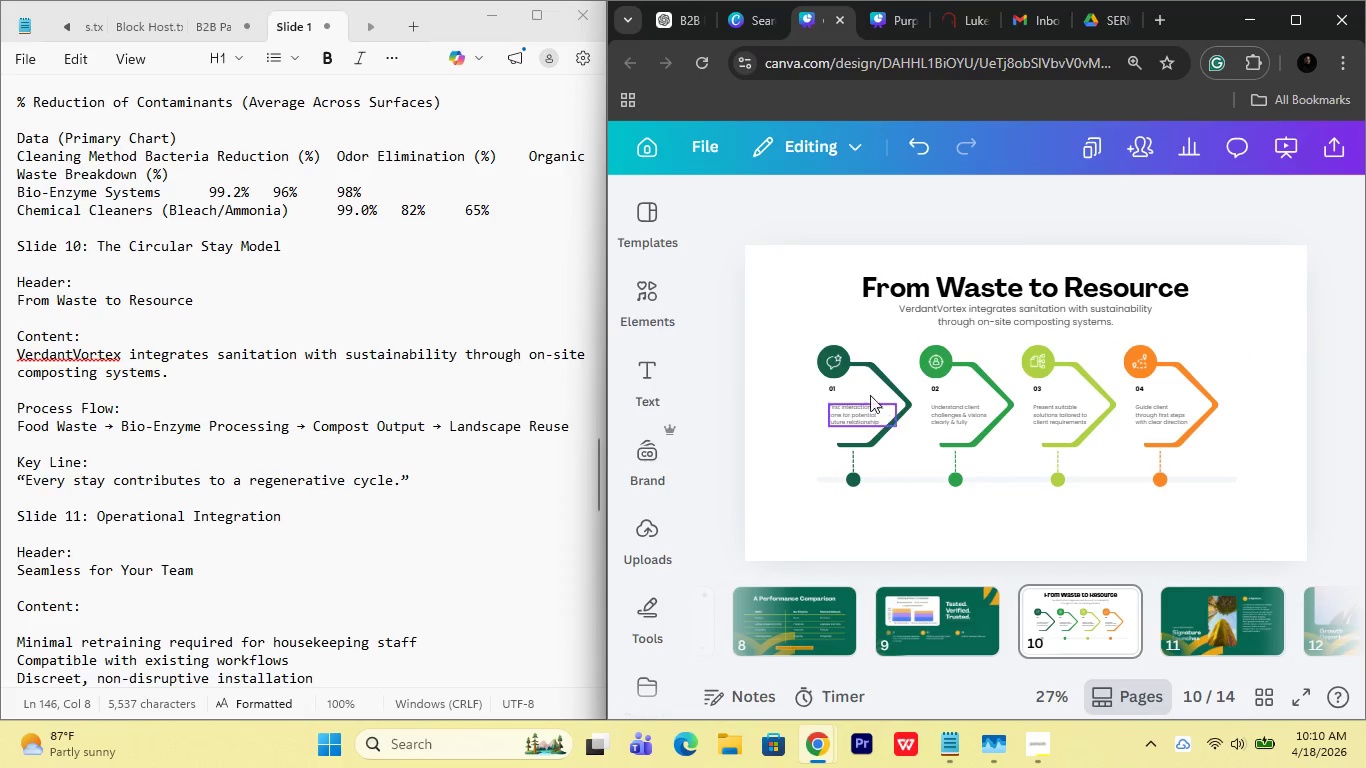 
left_click([848, 389])
 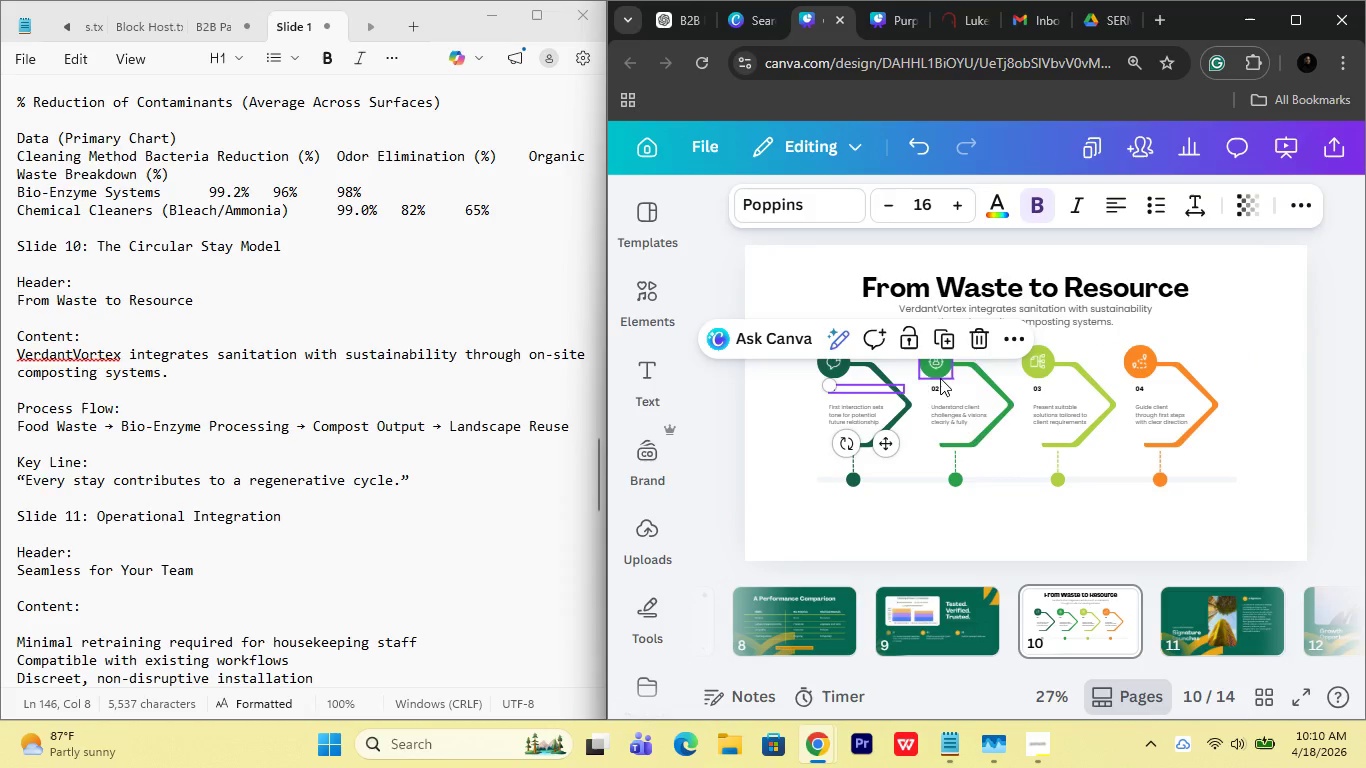 
hold_key(key=ShiftLeft, duration=2.02)
left_click([941, 386])
 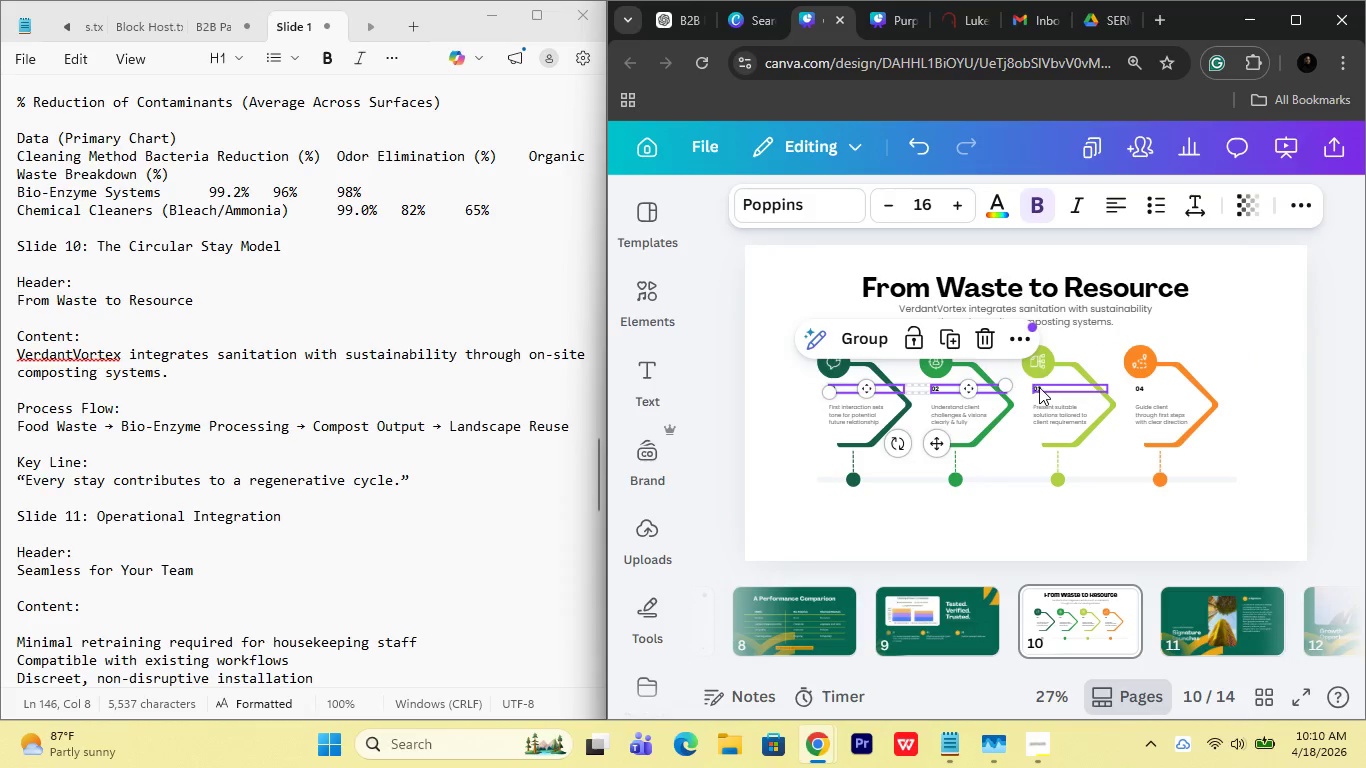 
left_click([1039, 387])
 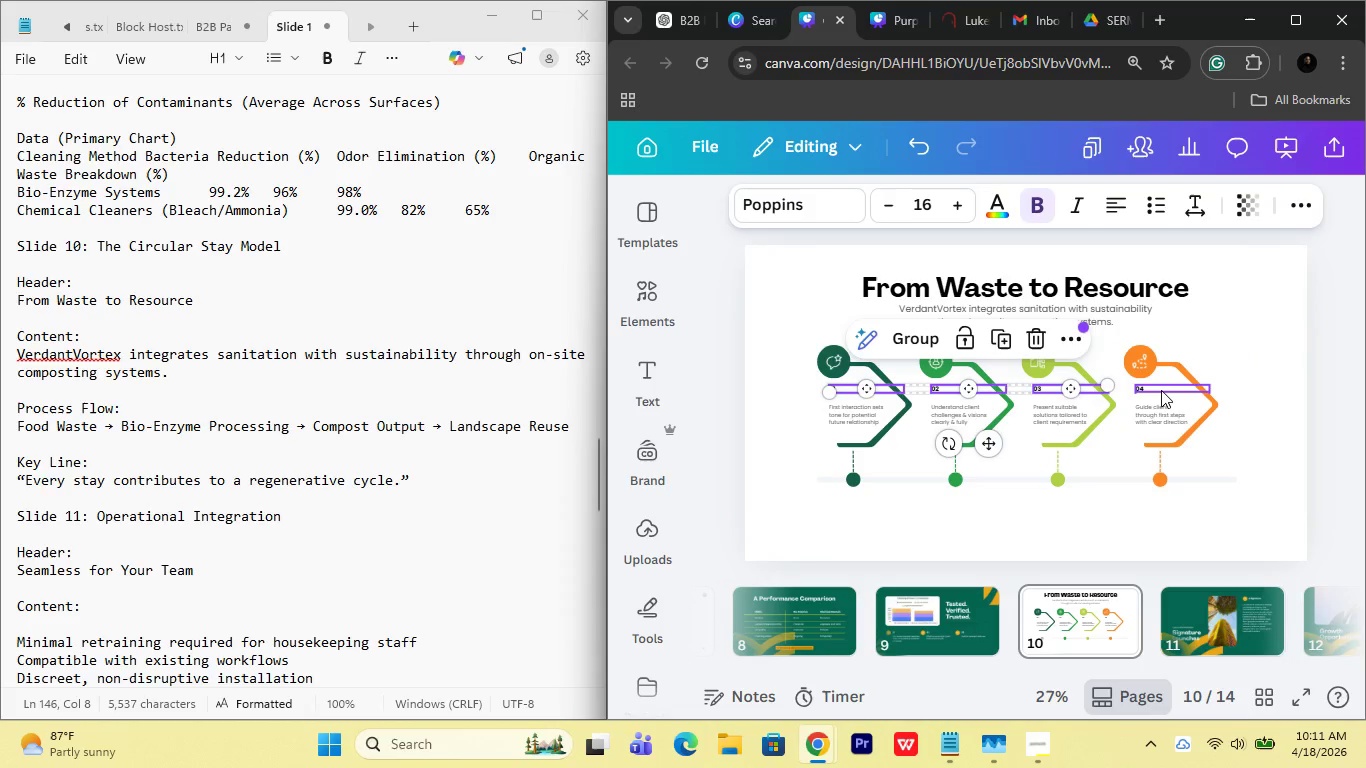 
left_click([1158, 390])
 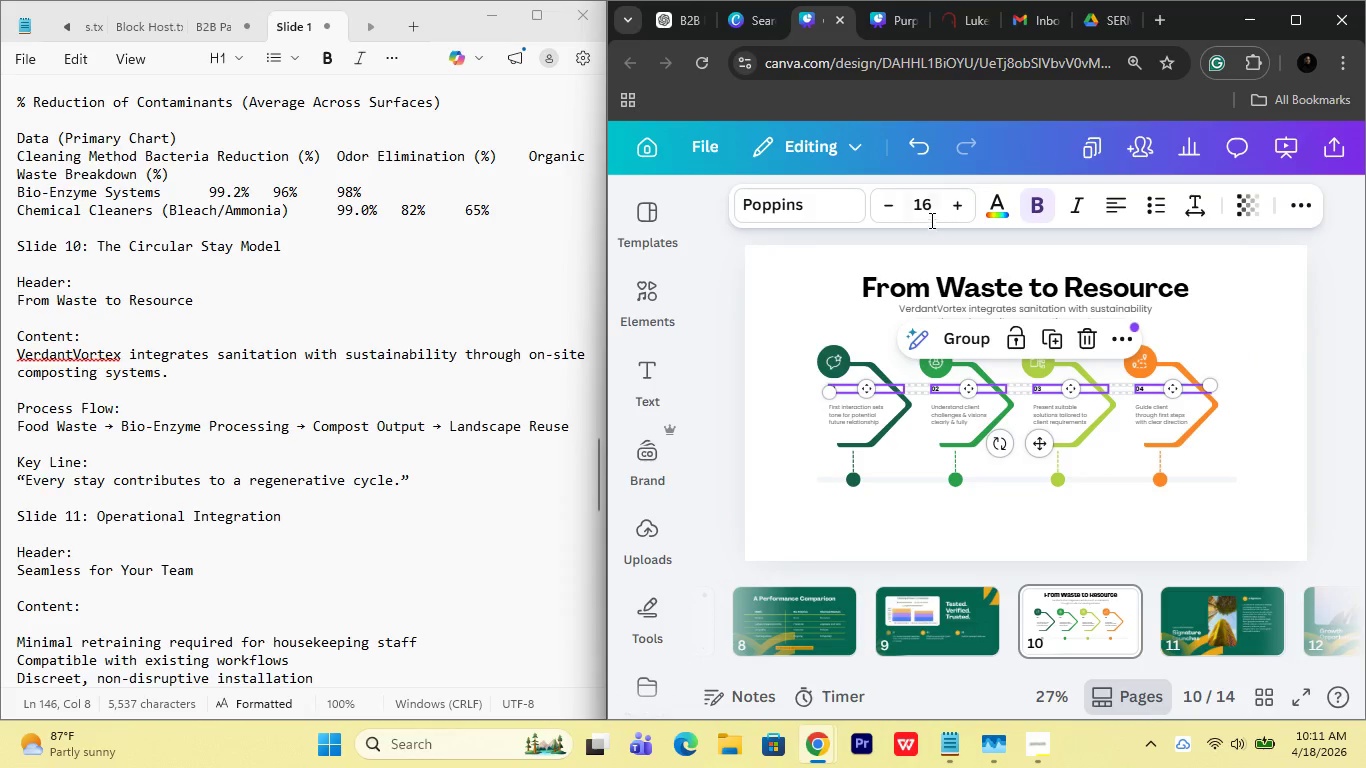 
left_click([929, 219])
 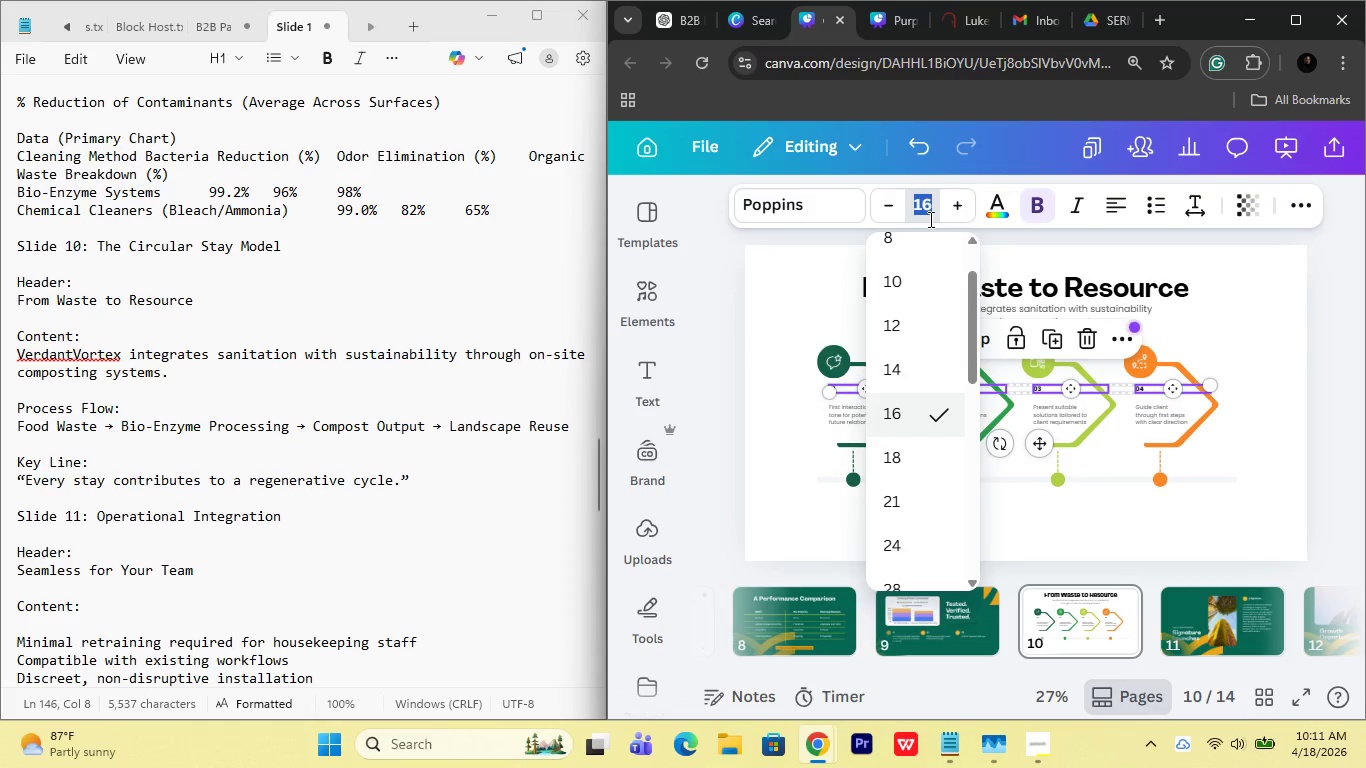 
type(24)
 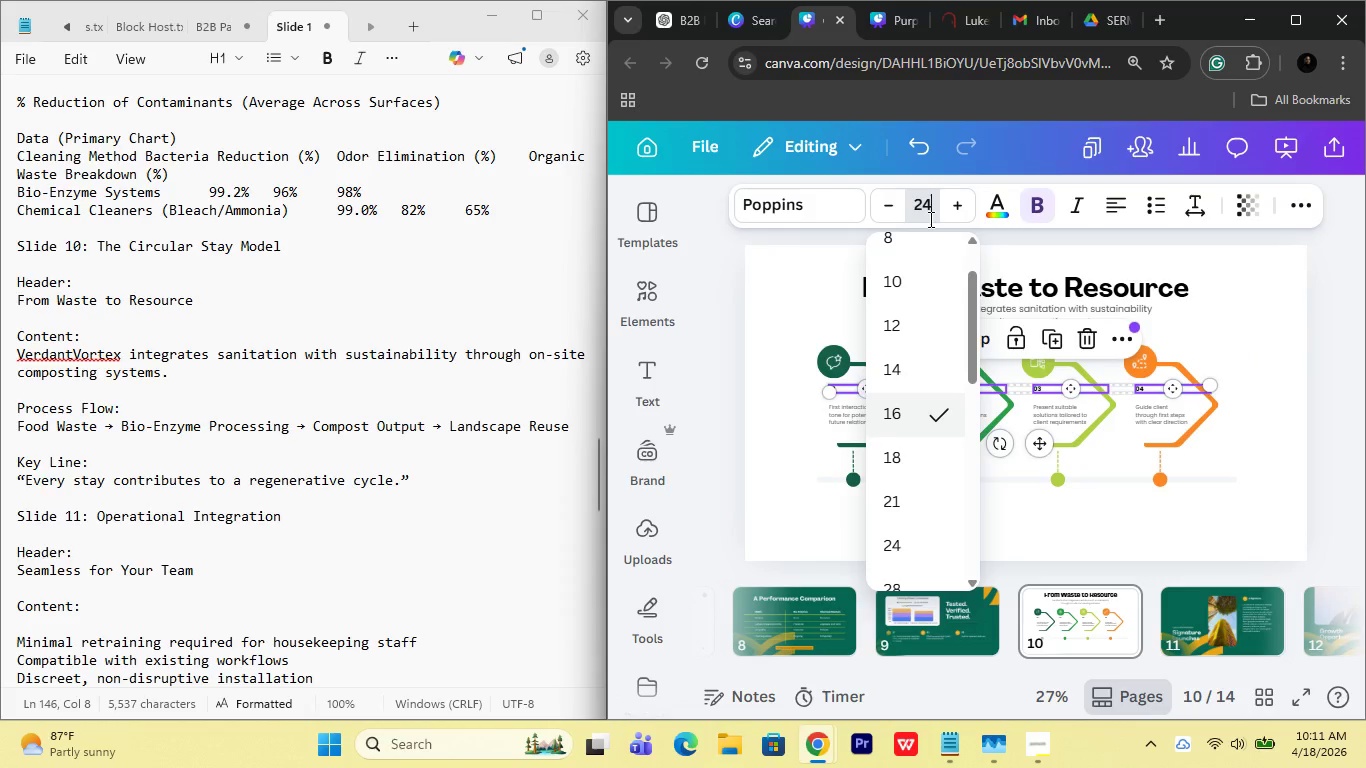 
key(Enter)
 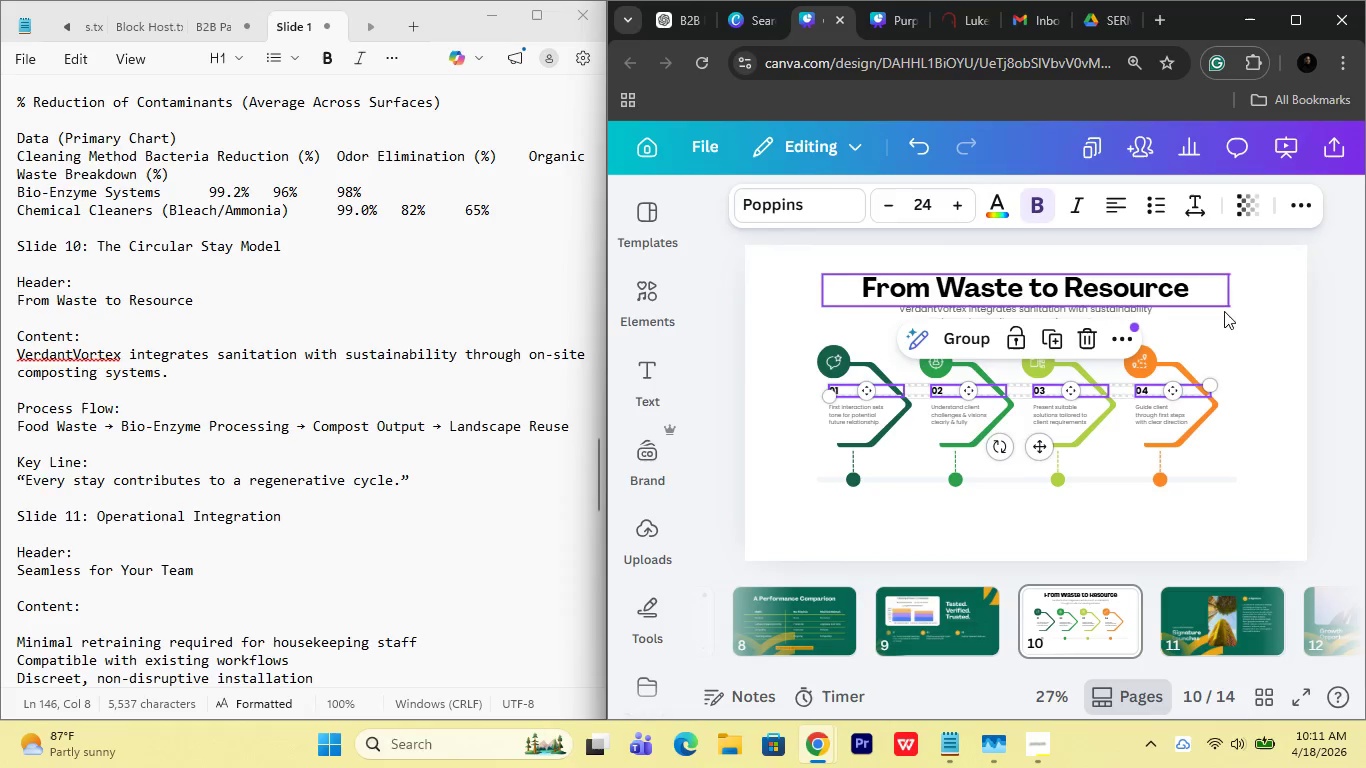 
left_click([1278, 347])
 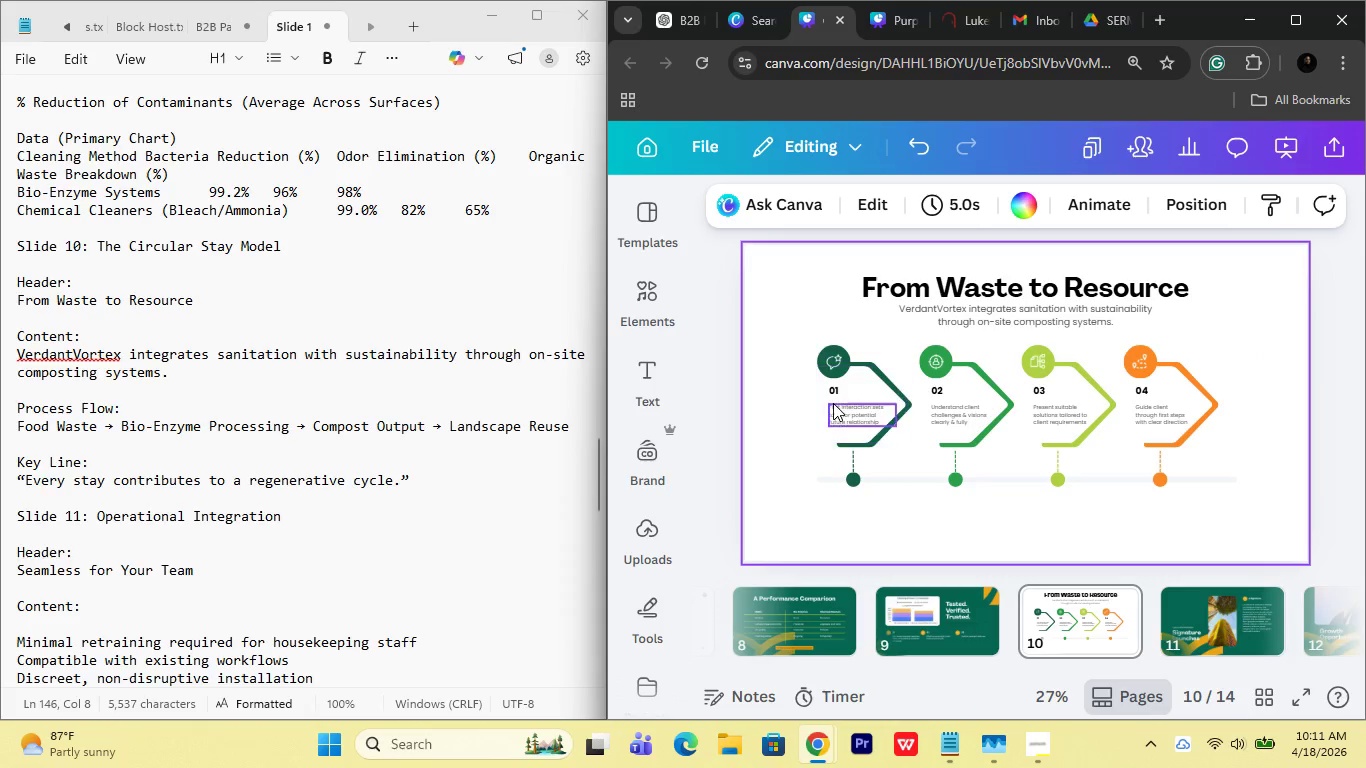 
left_click([833, 403])
 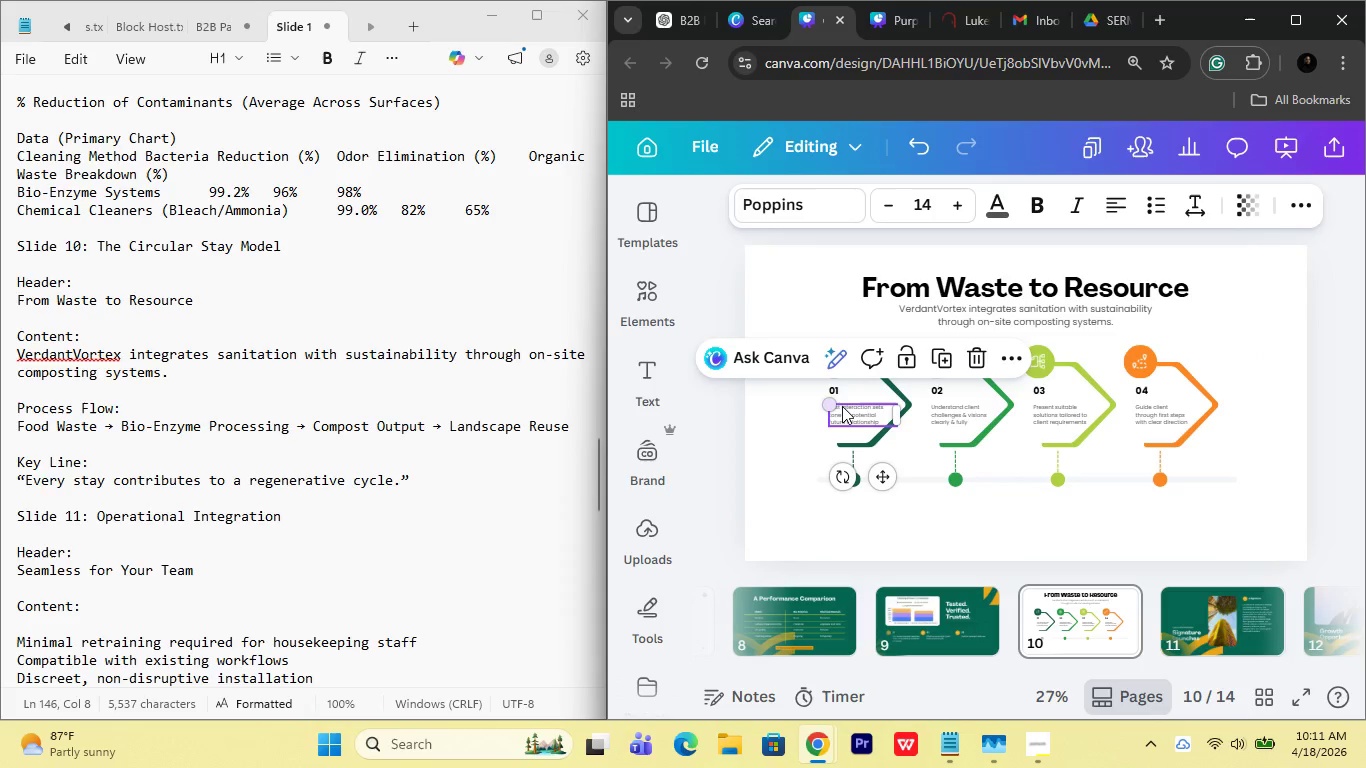 
double_click([842, 406])
 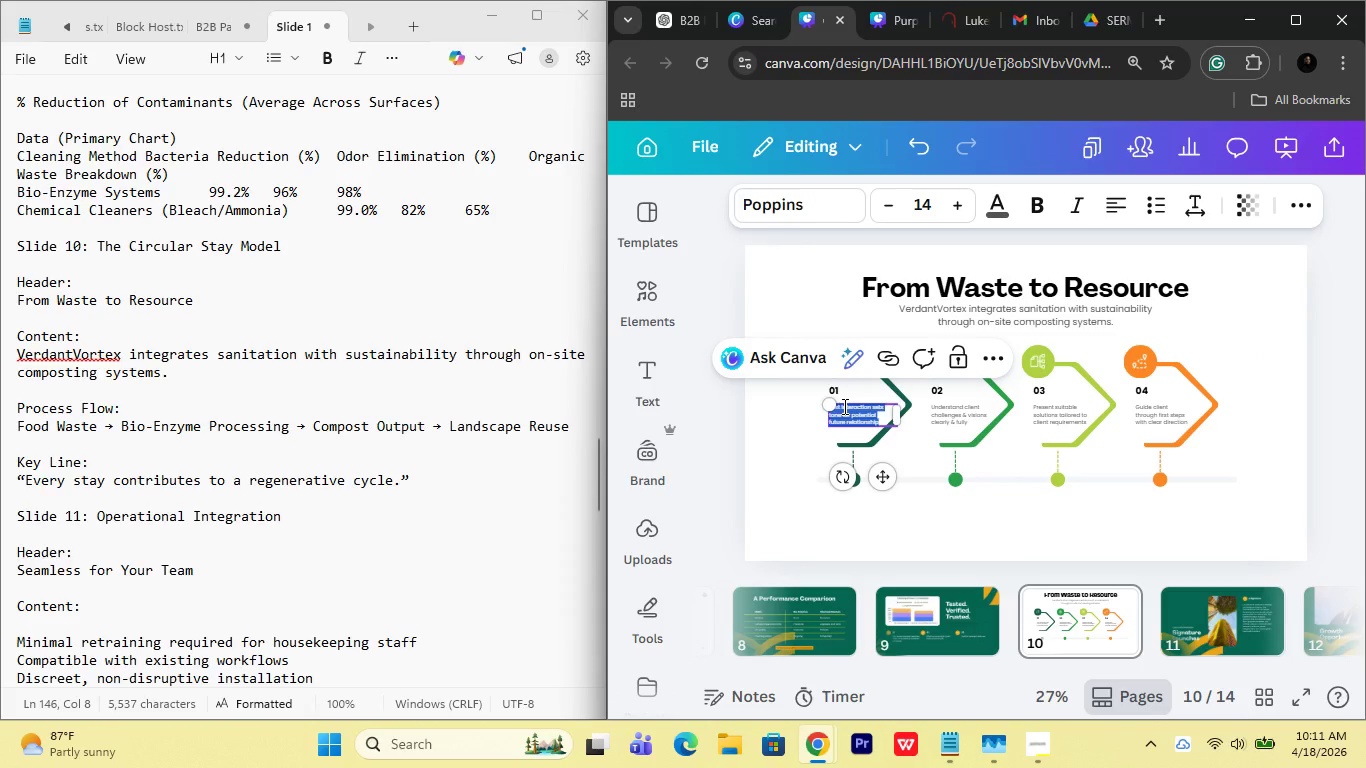 
type(Food Waste)
 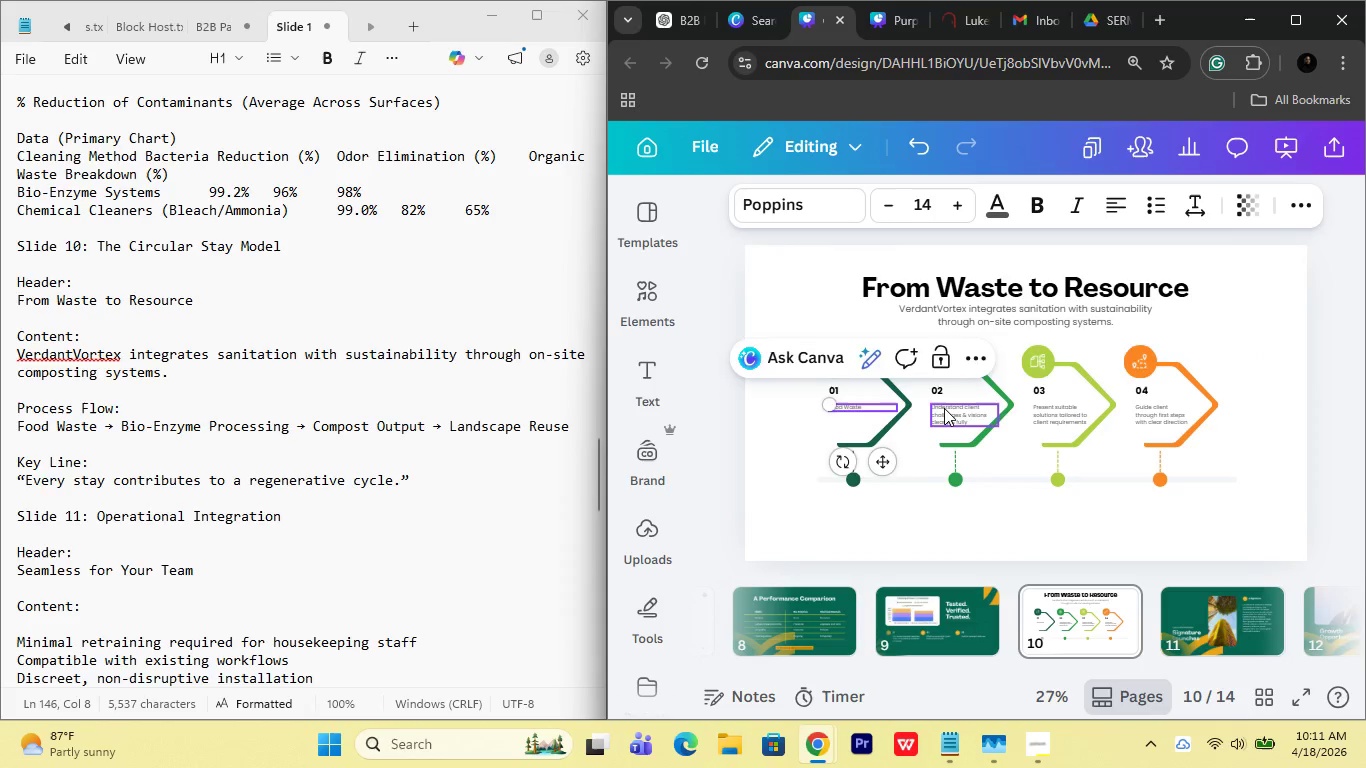 
double_click([944, 408])
 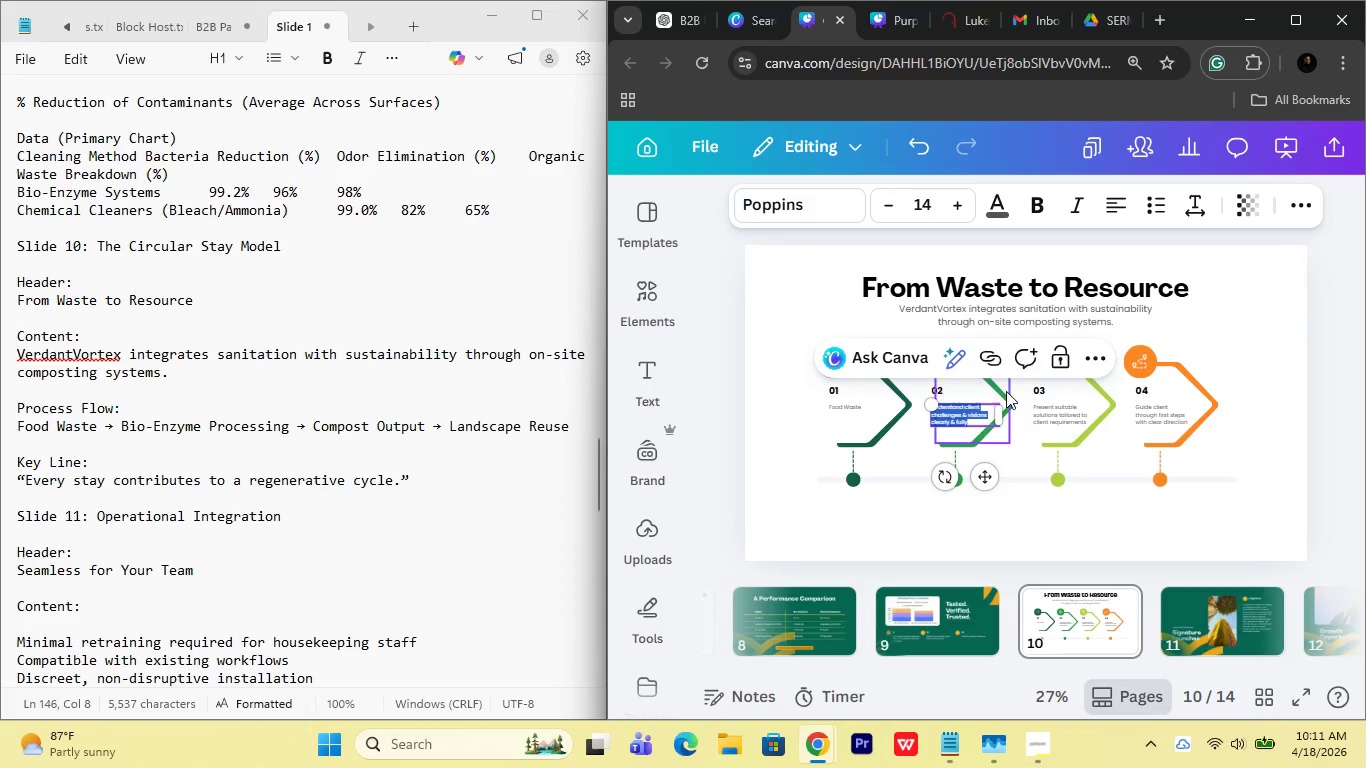 
type(Bio-Enzyme Processing)
 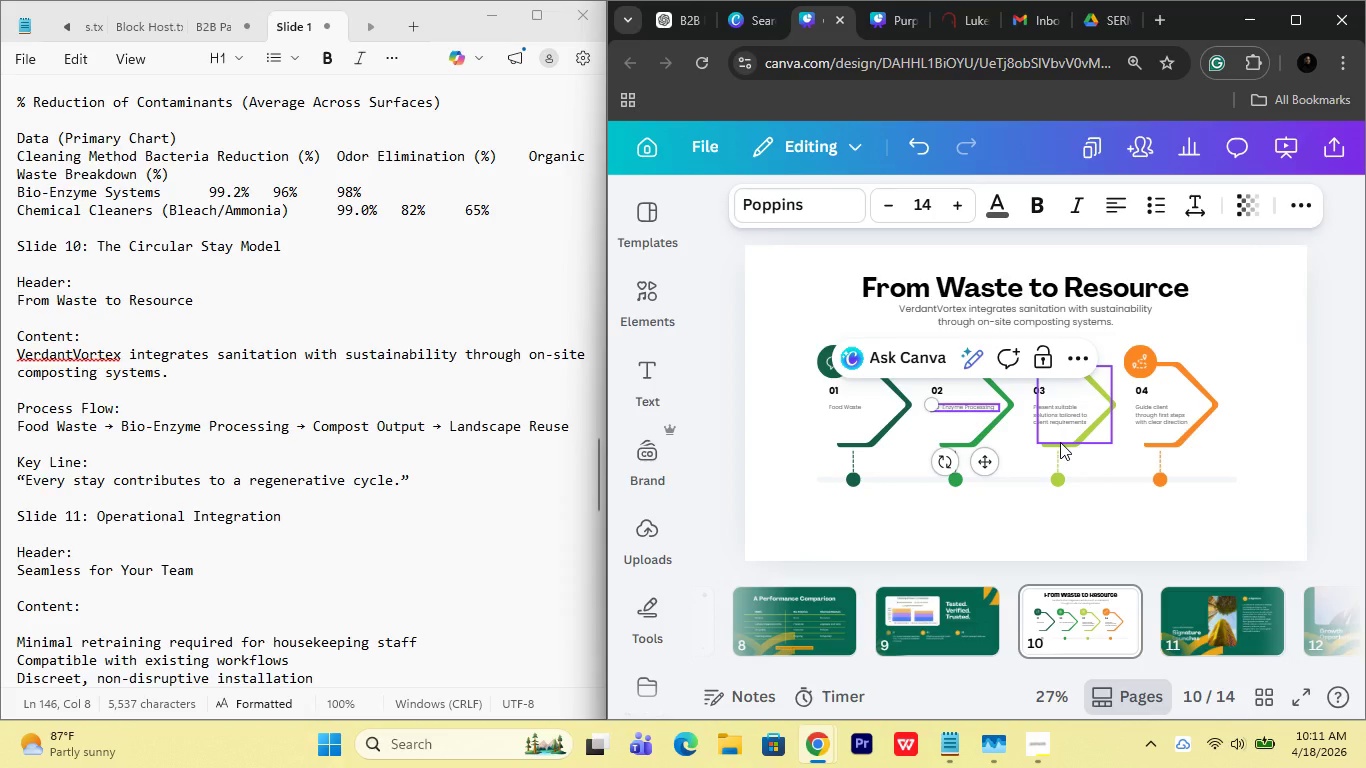 
key(Control+ControlLeft)
 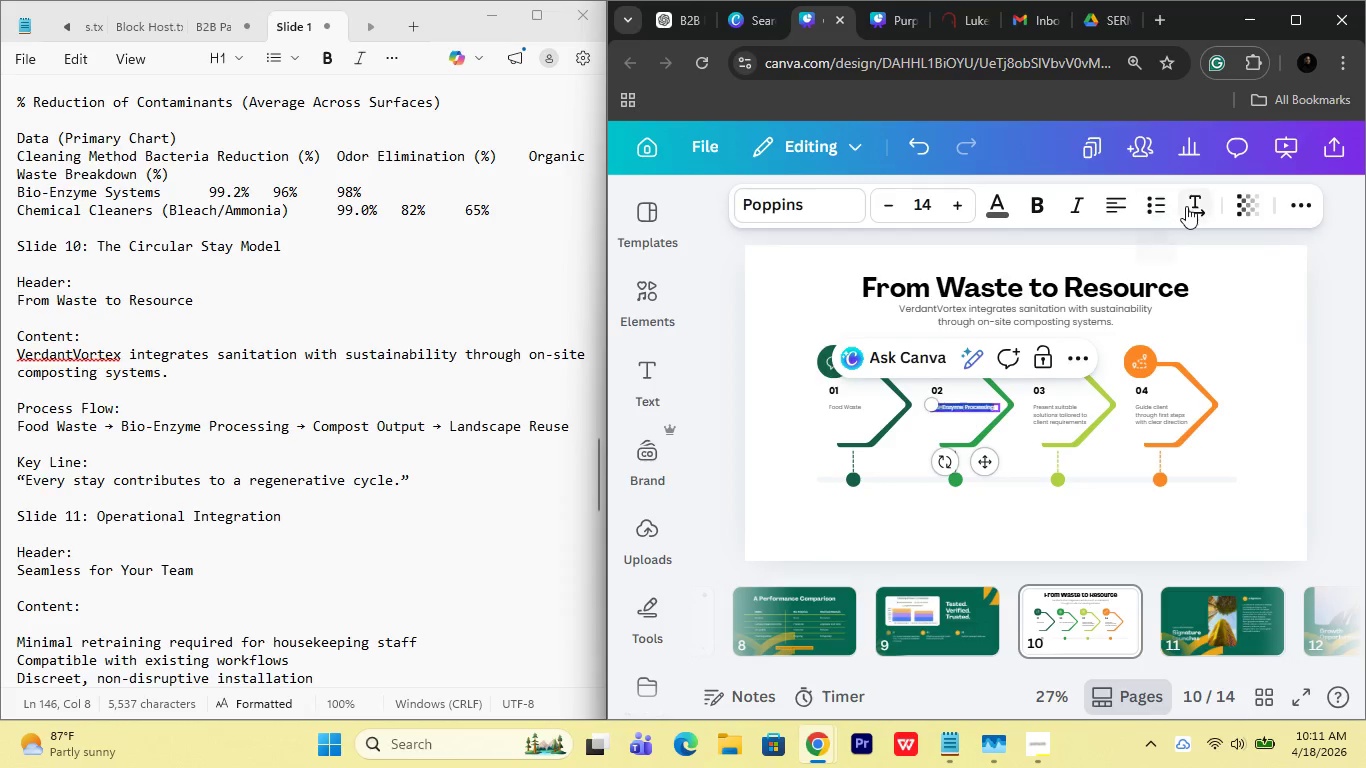 
key(Control+A)
 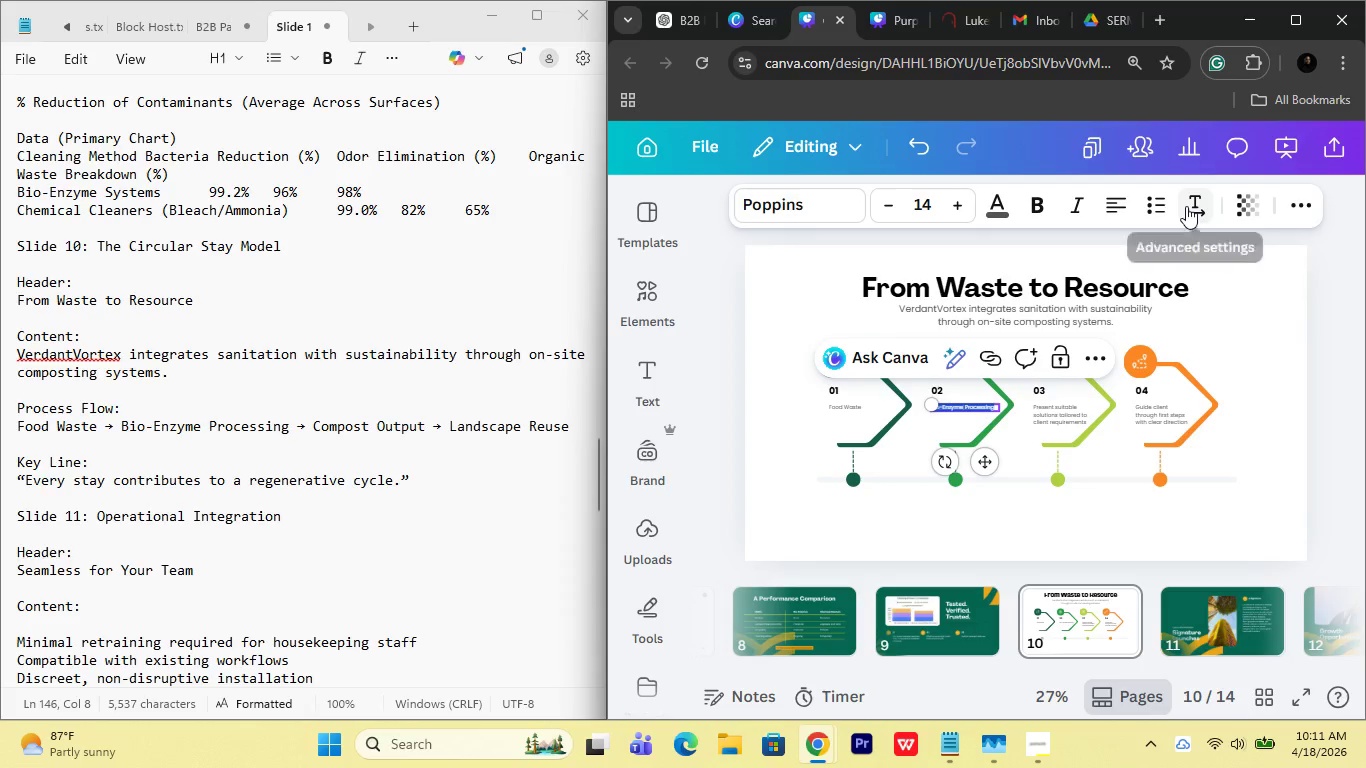 
left_click([1186, 206])
 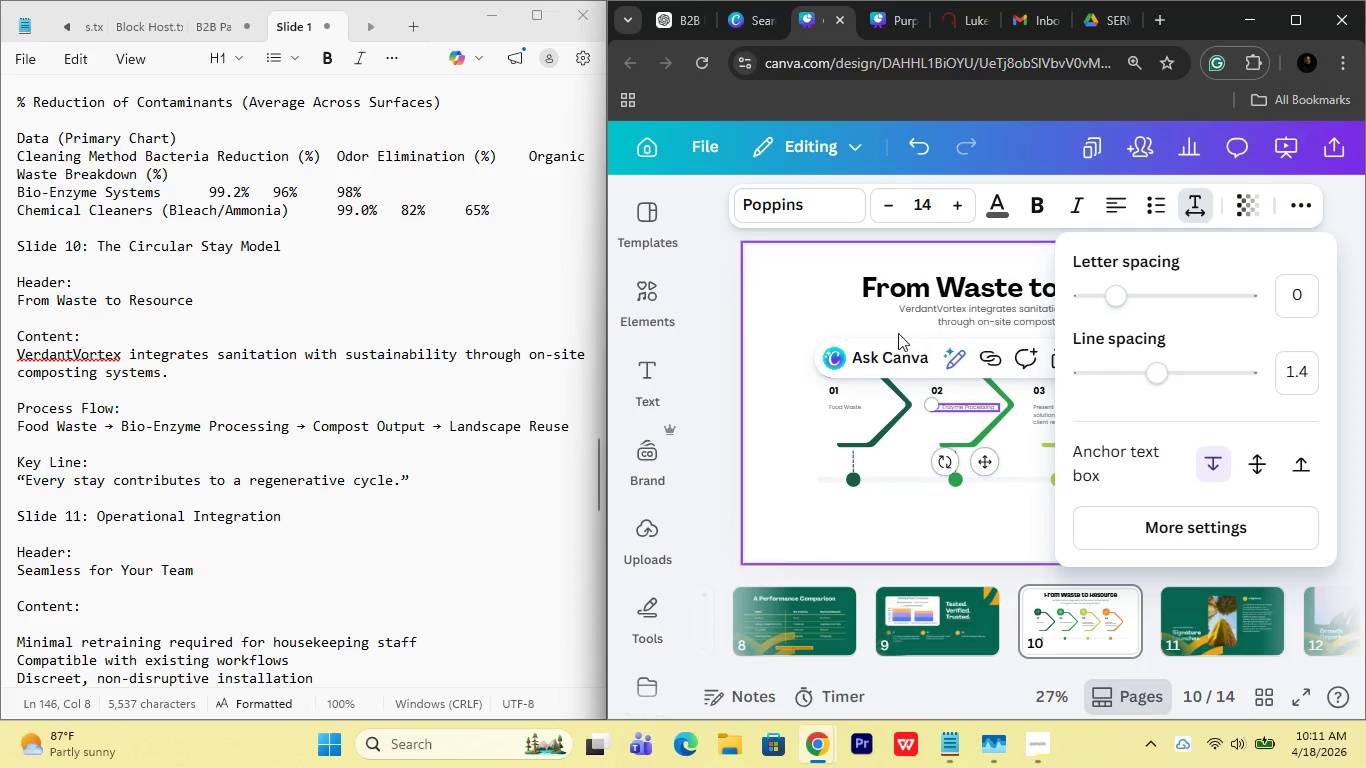 
left_click([872, 430])
 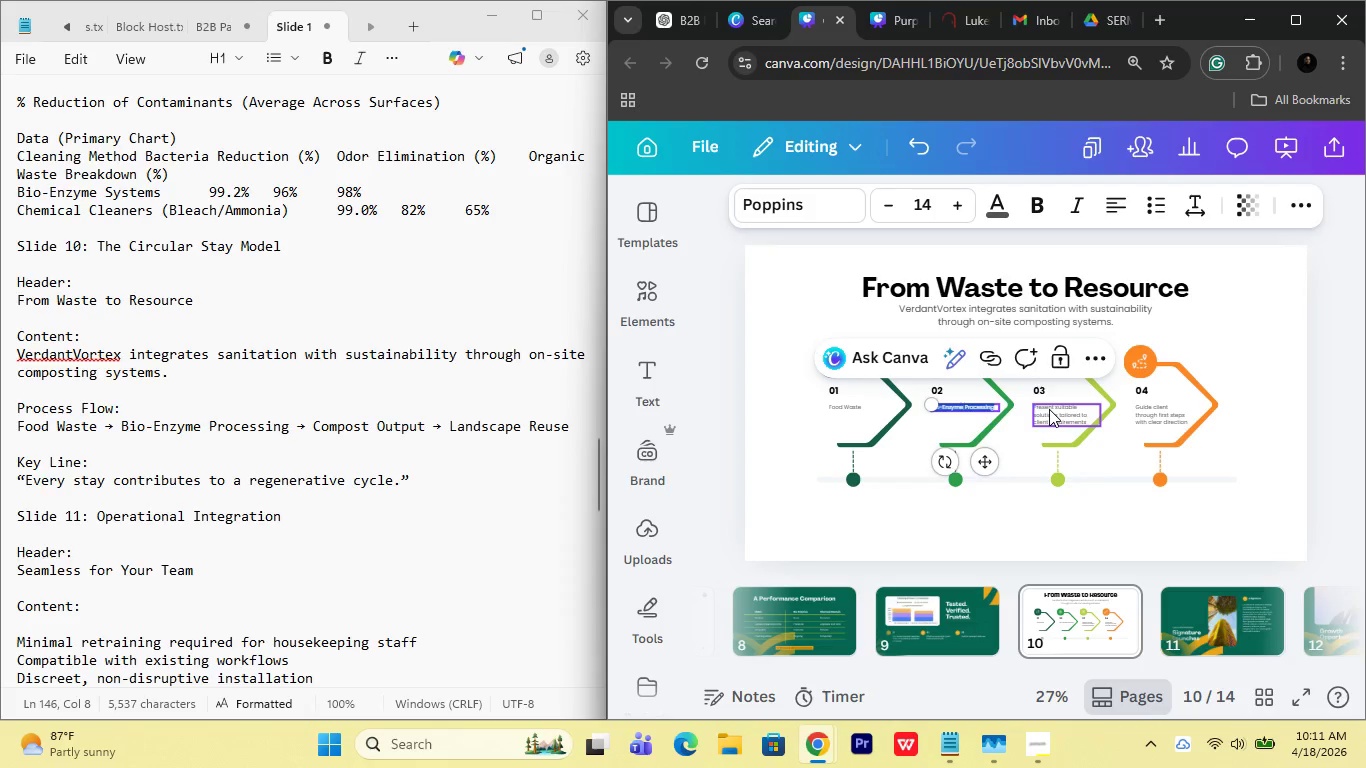 
double_click([1049, 409])
 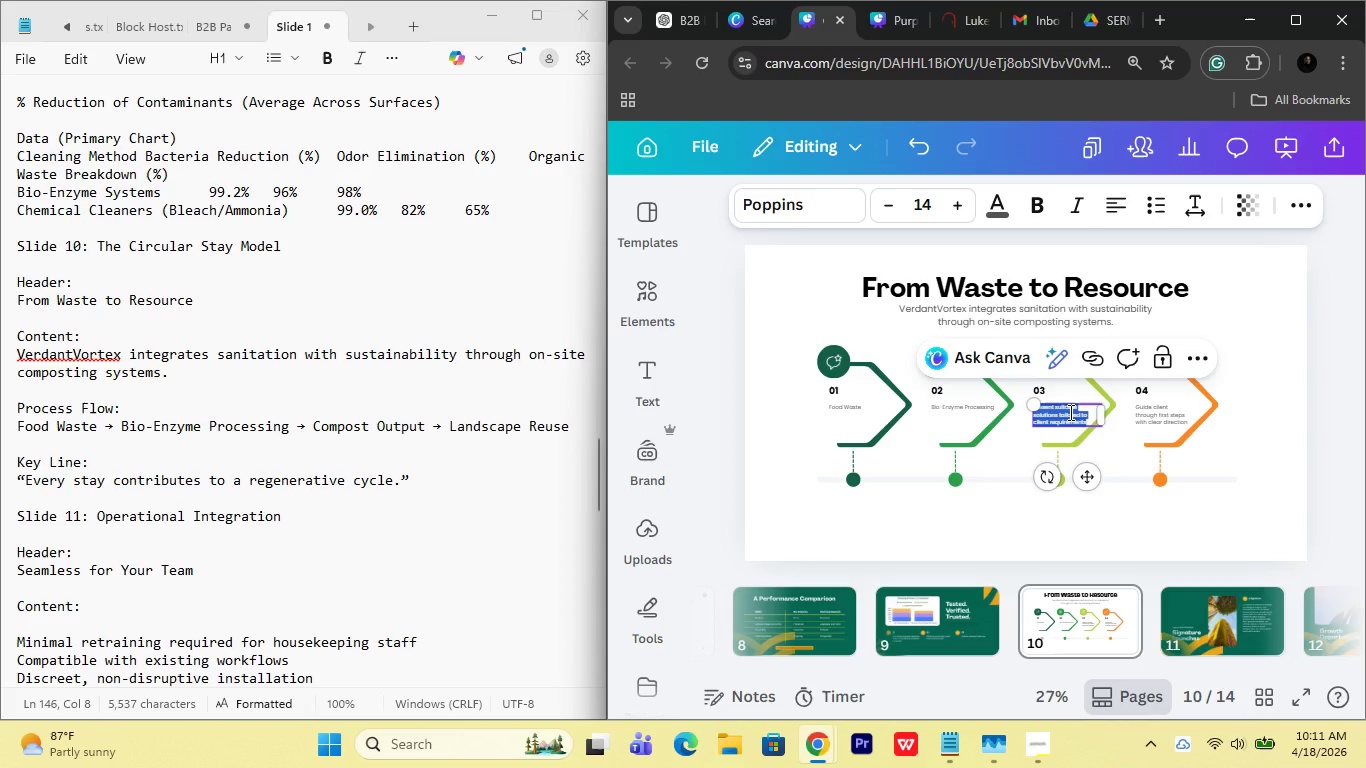 
type(Compost Output)
 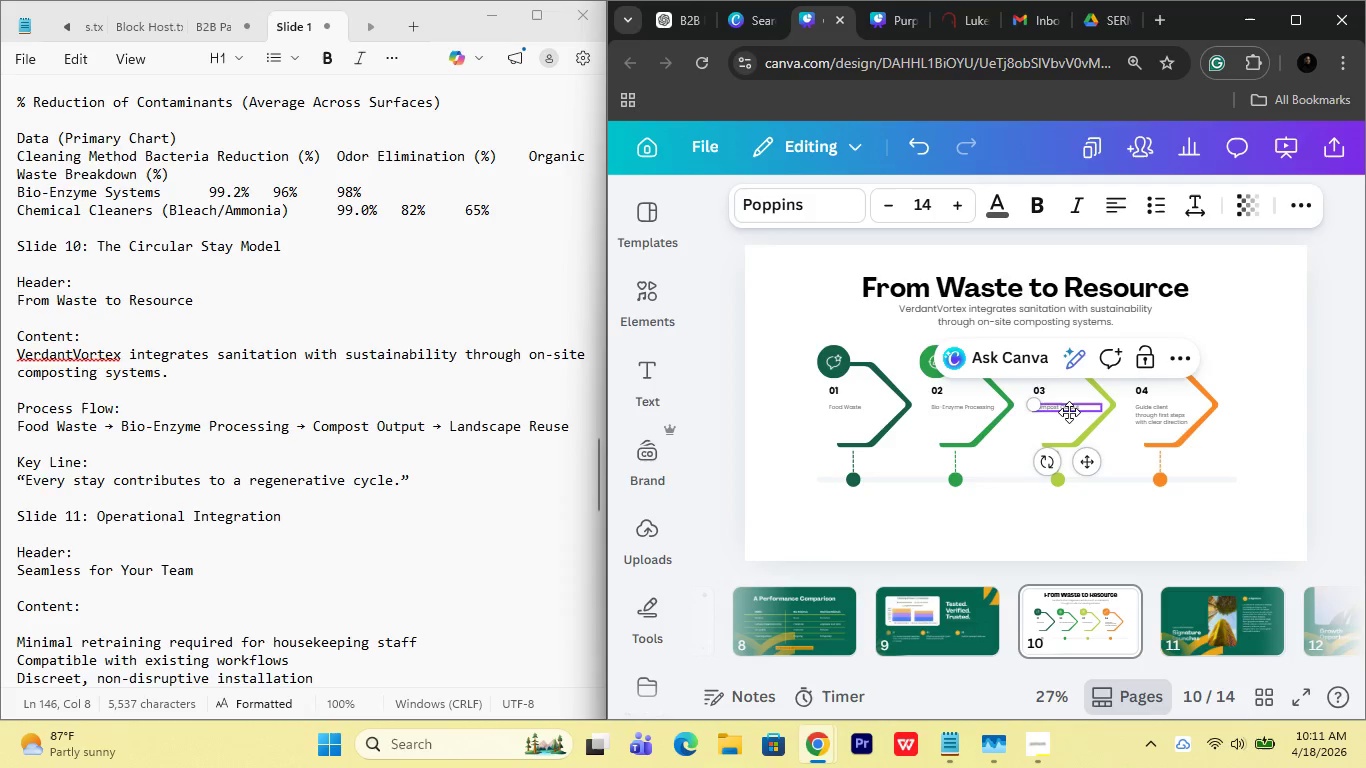 
double_click([1148, 407])
 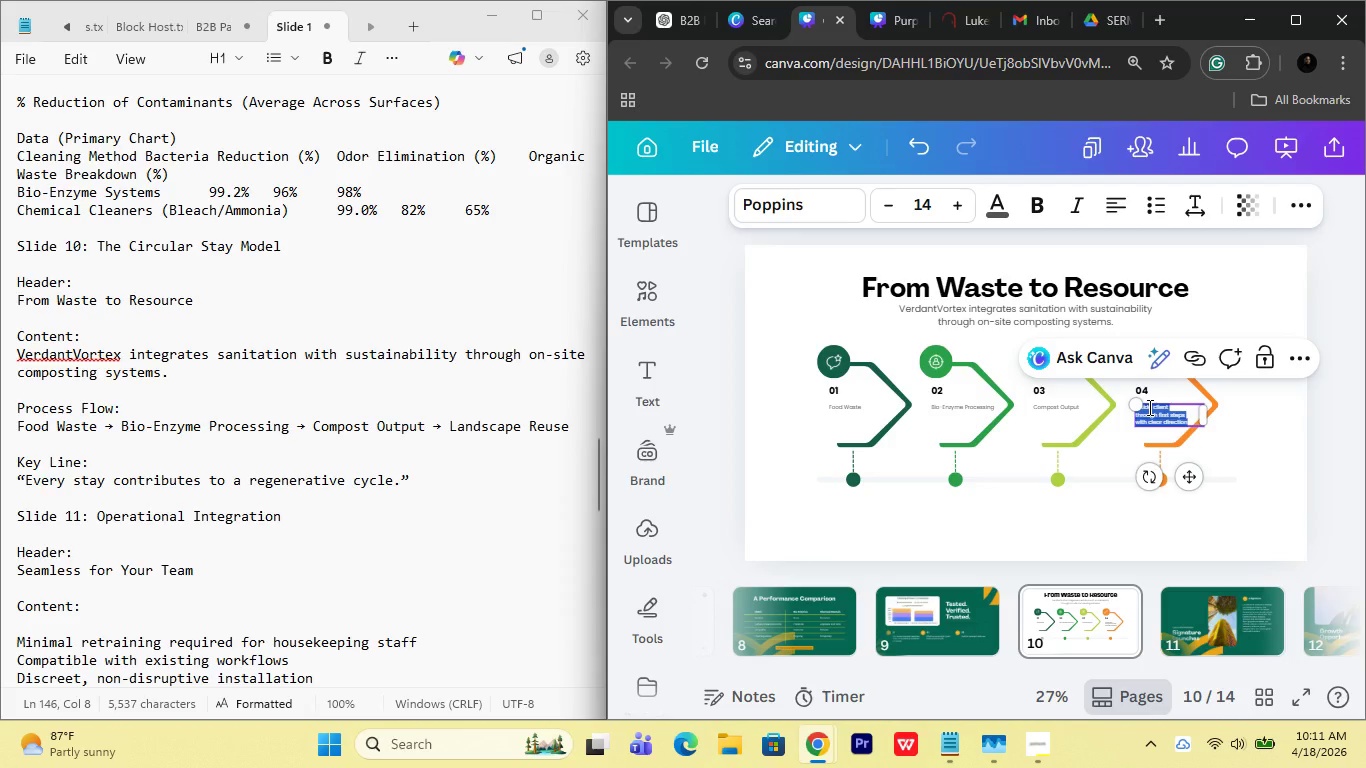 
type(Landscape Reuse)
 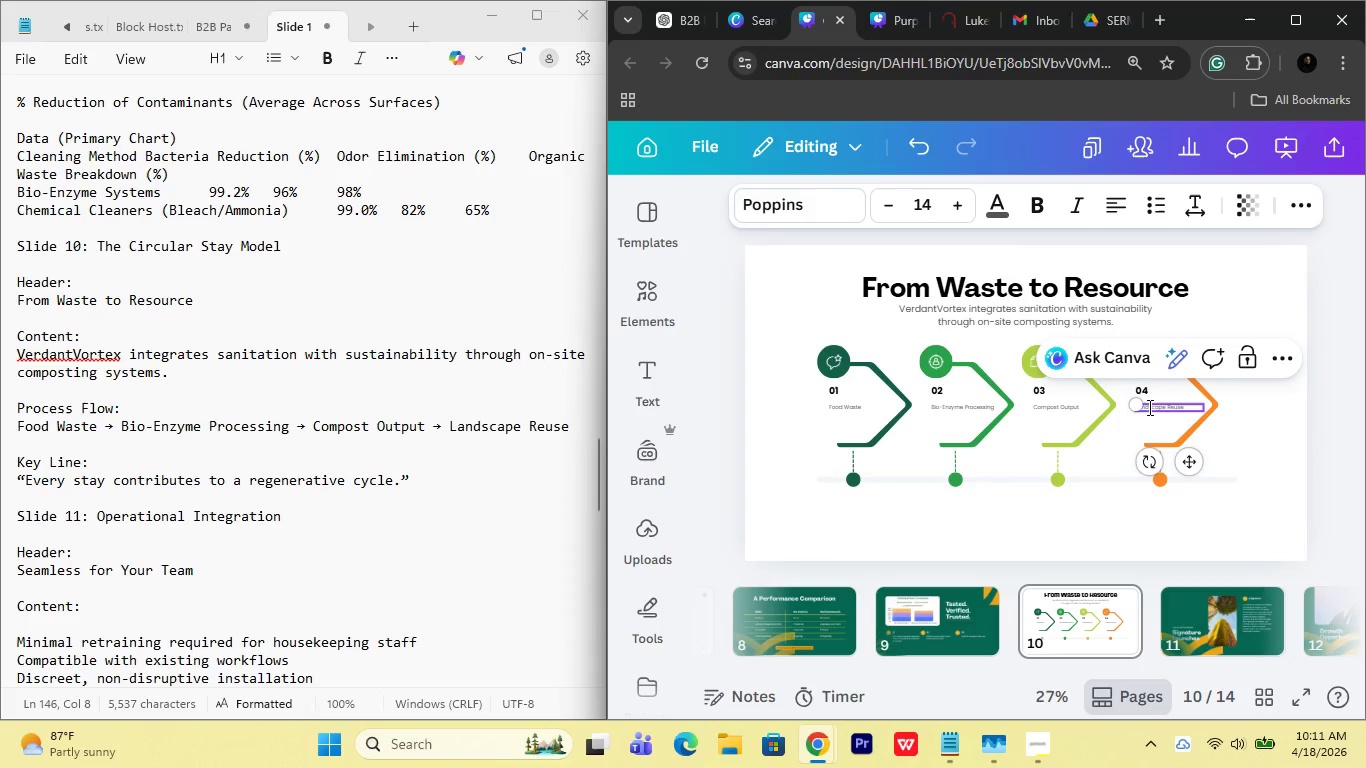 
left_click([1297, 442])
 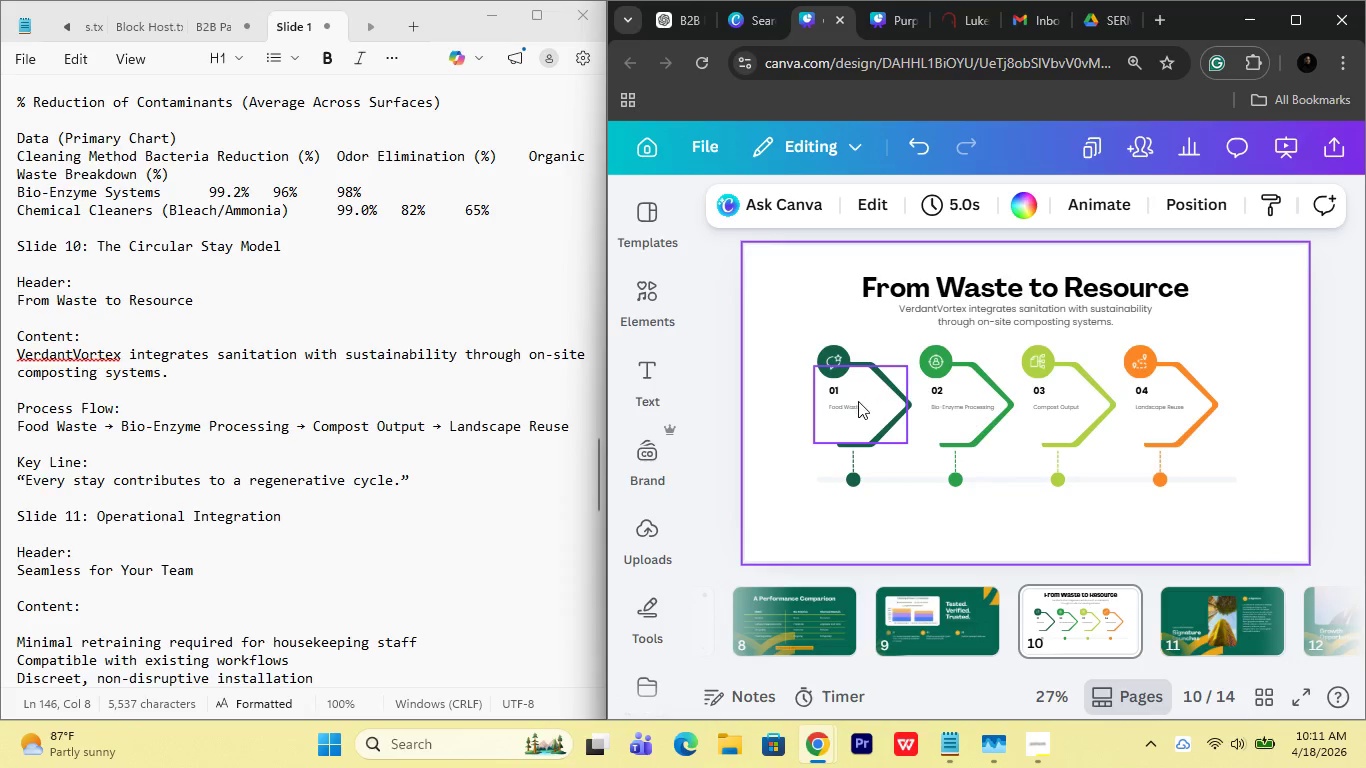 
left_click([852, 409])
 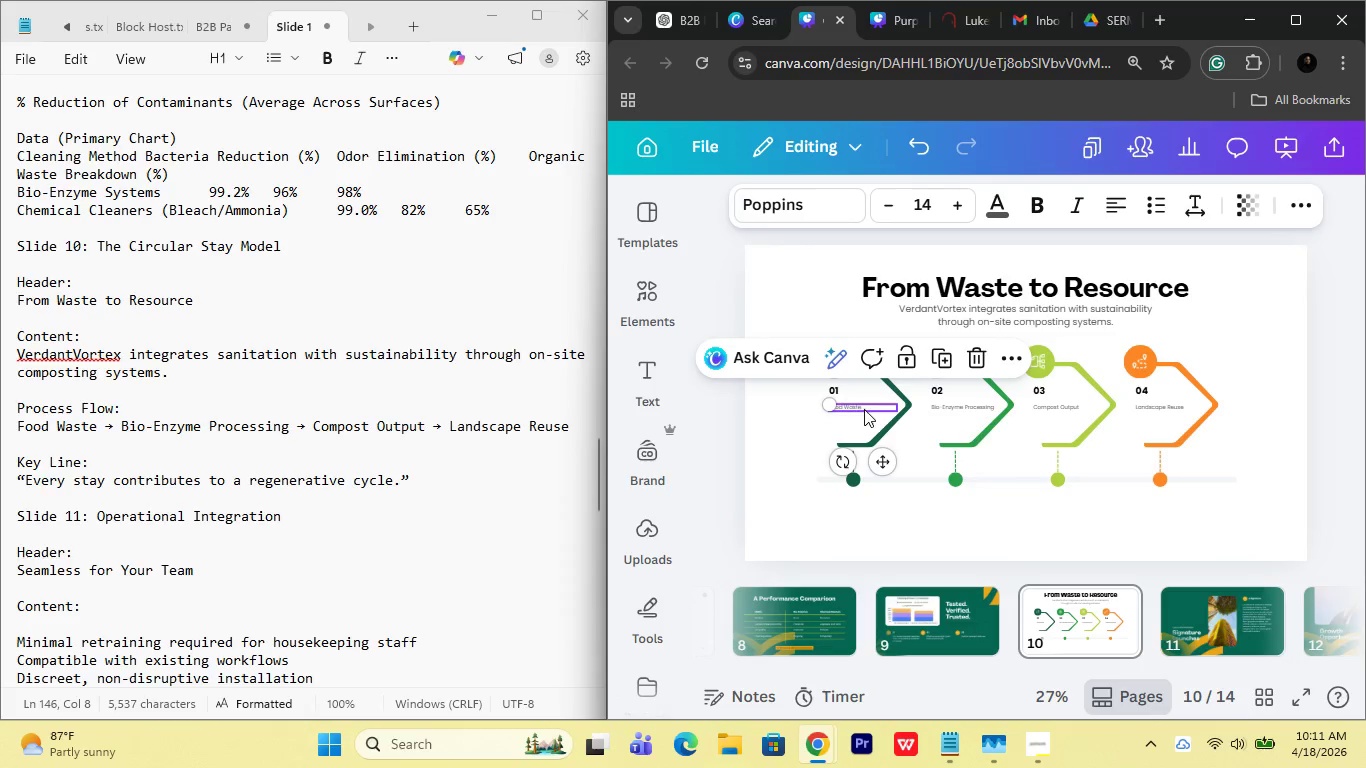 
hold_key(key=ShiftLeft, duration=2.41)
left_click([970, 409])
 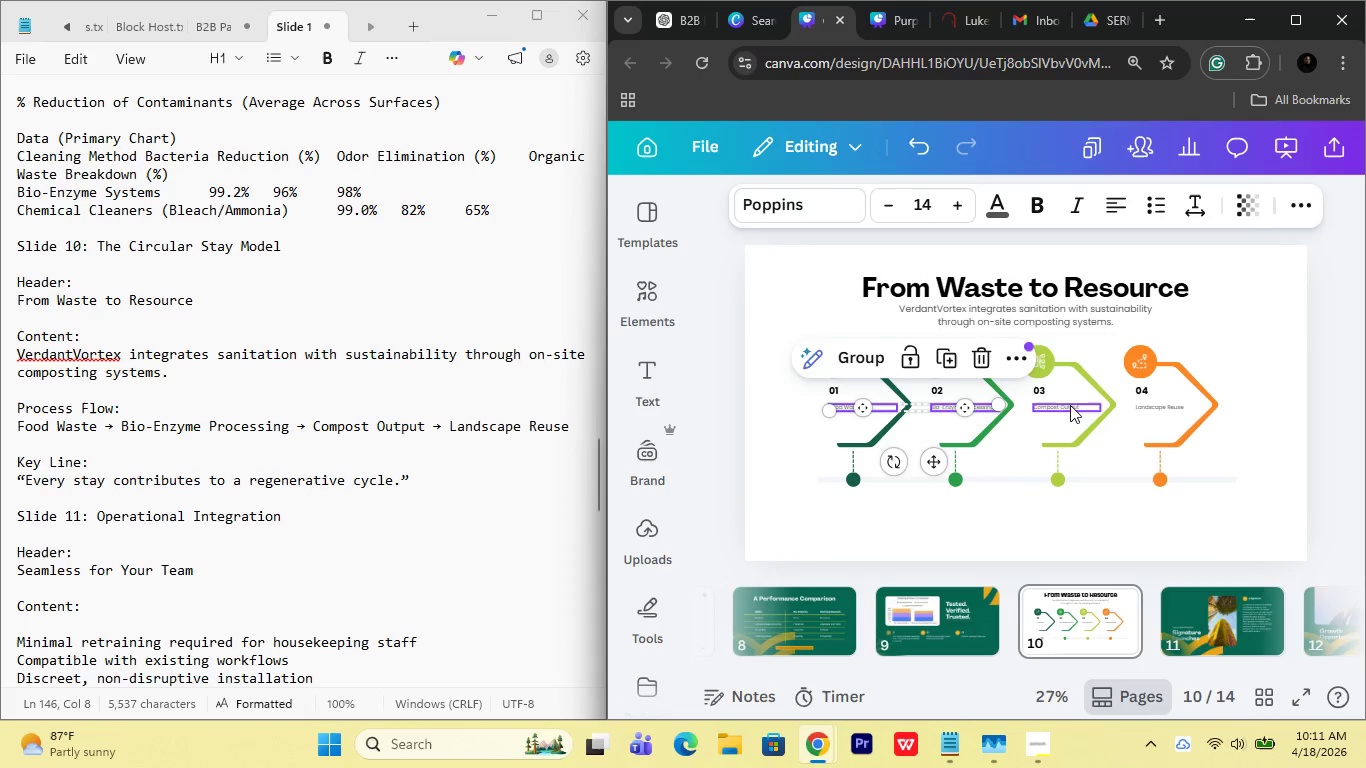 
left_click([1070, 405])
 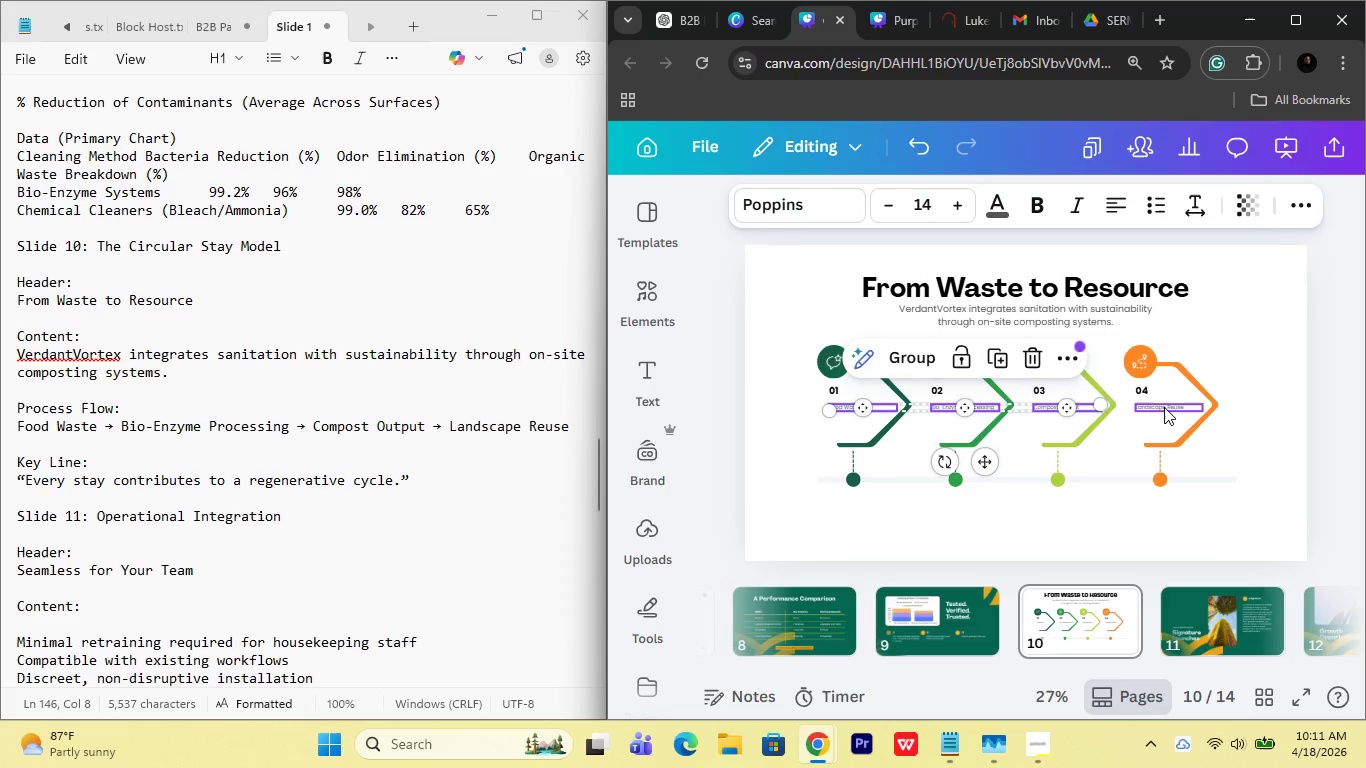 
left_click([1164, 407])
 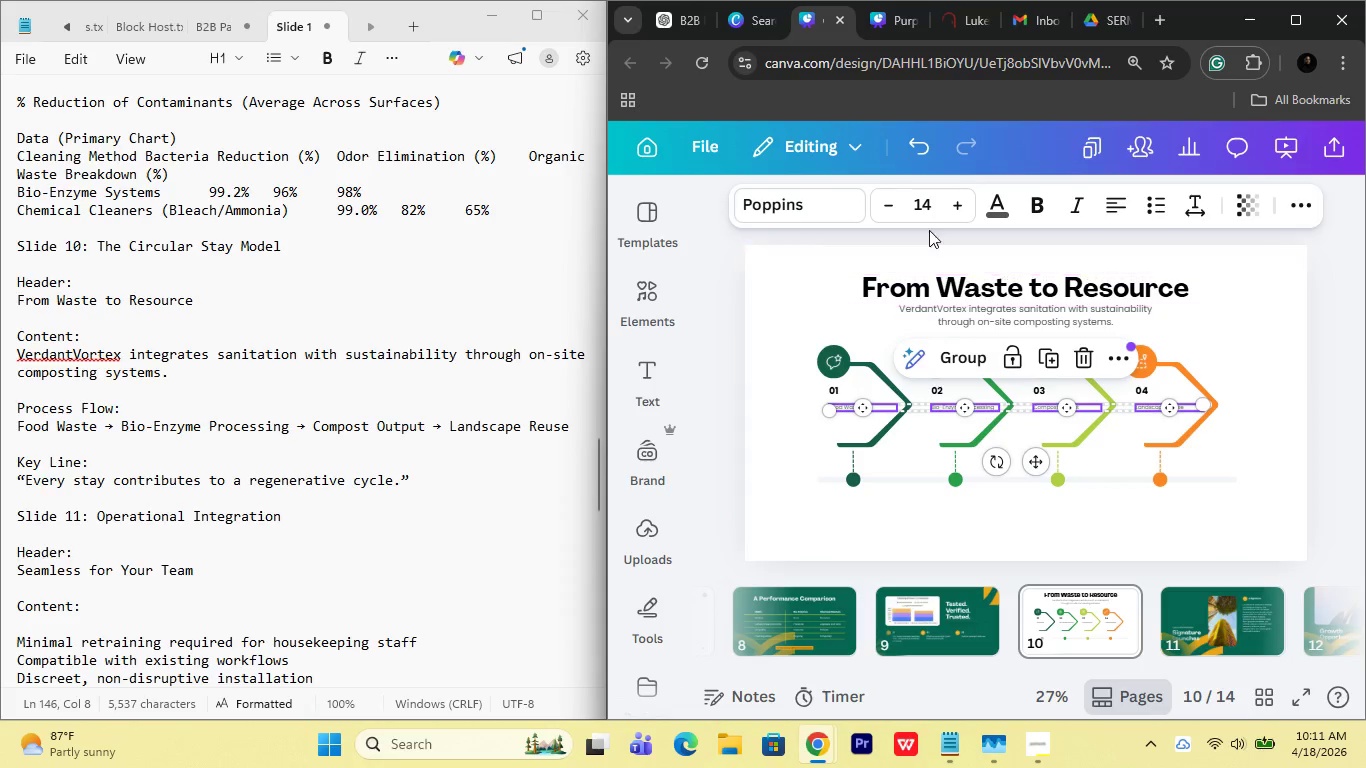 
left_click([929, 212])
 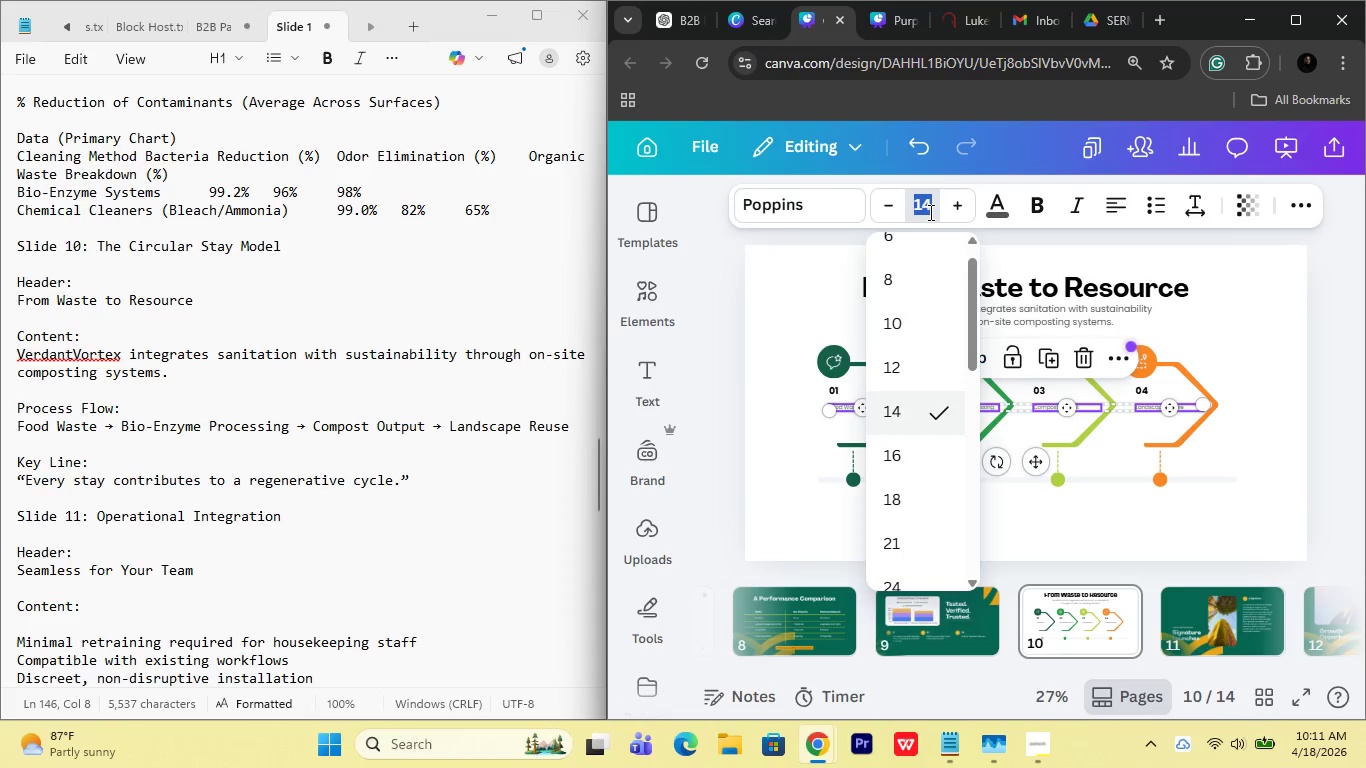 
type(20)
 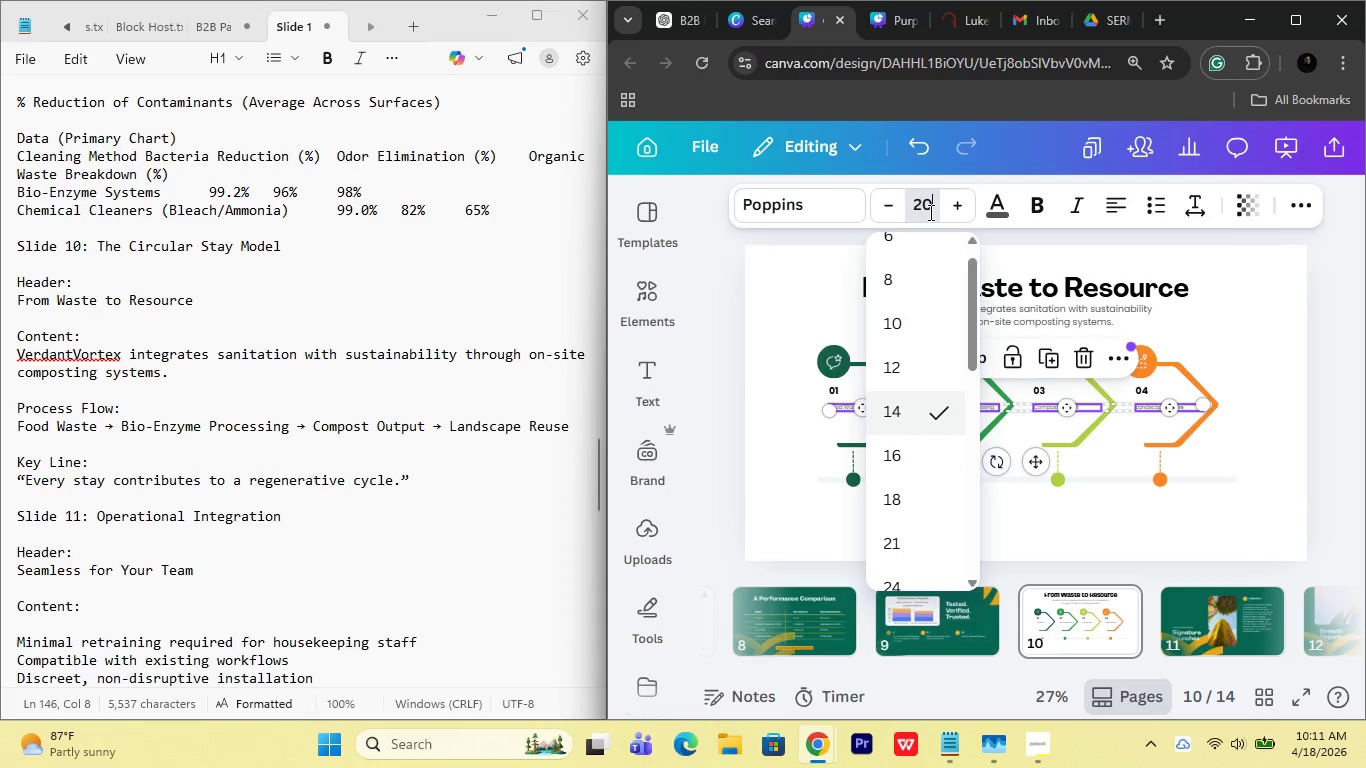 
key(Enter)
 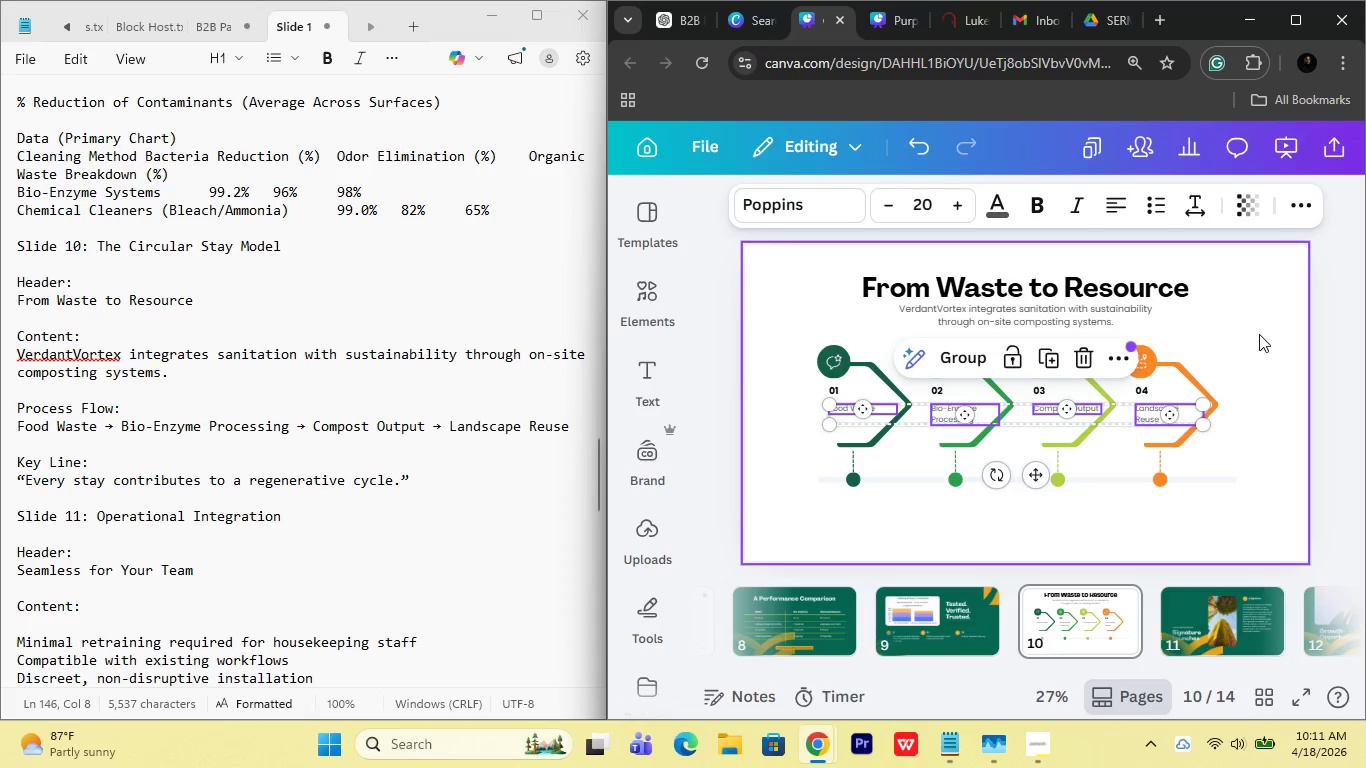 
left_click([1259, 334])
 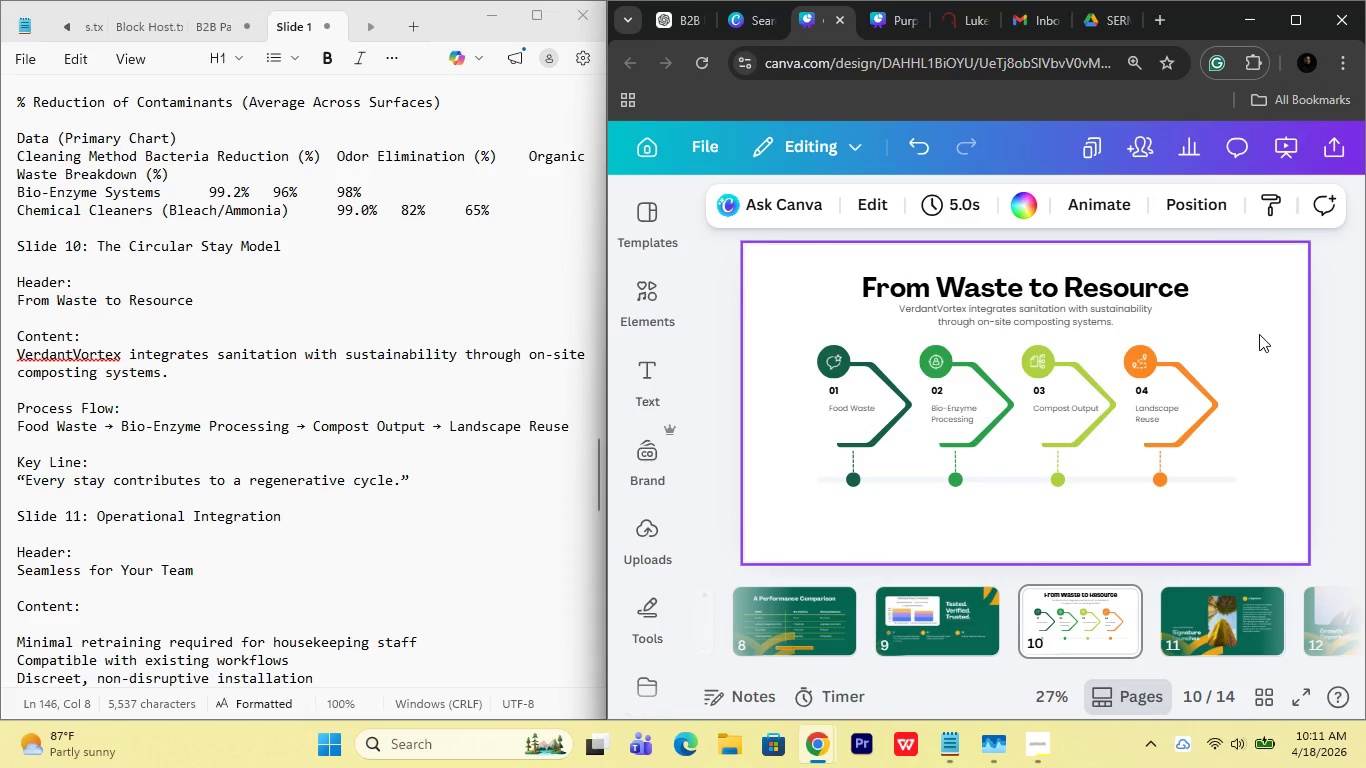 
left_click([1259, 334])
 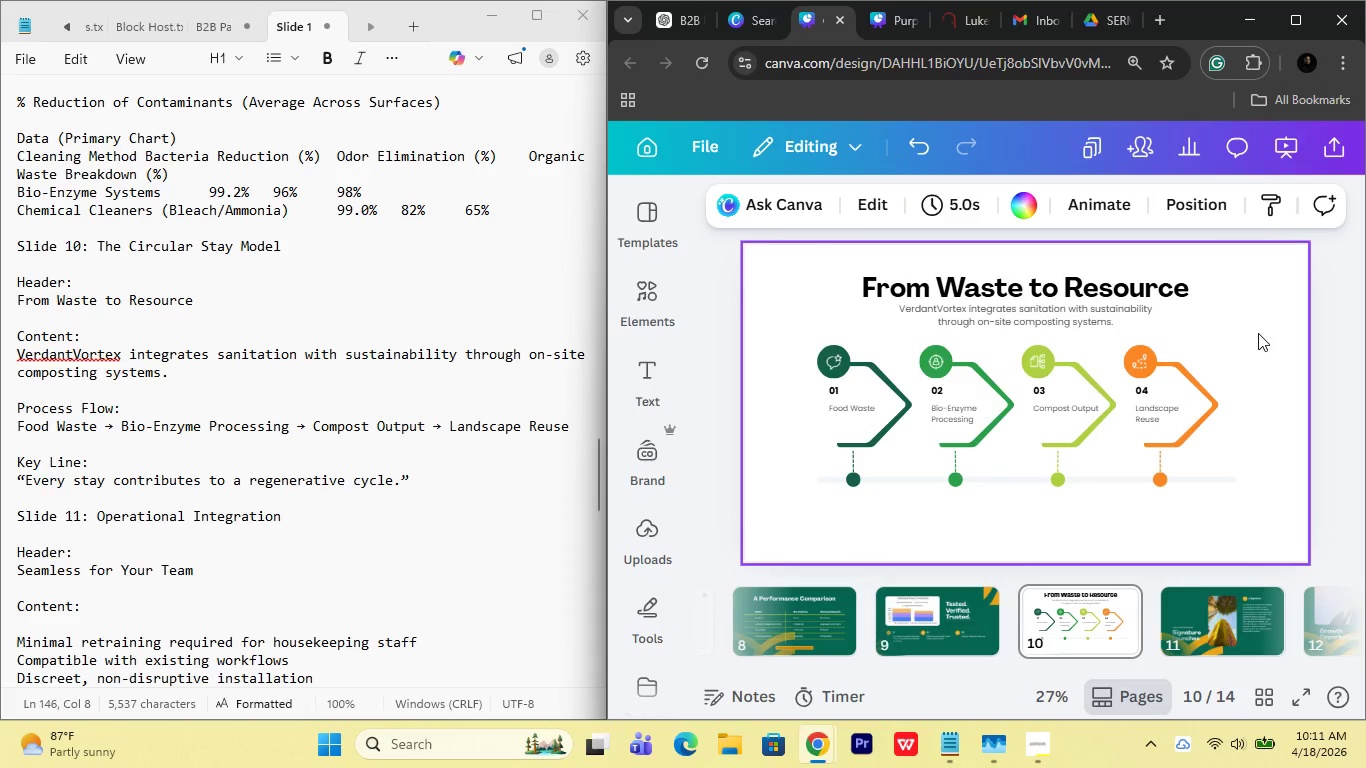 
wait(9.33)
 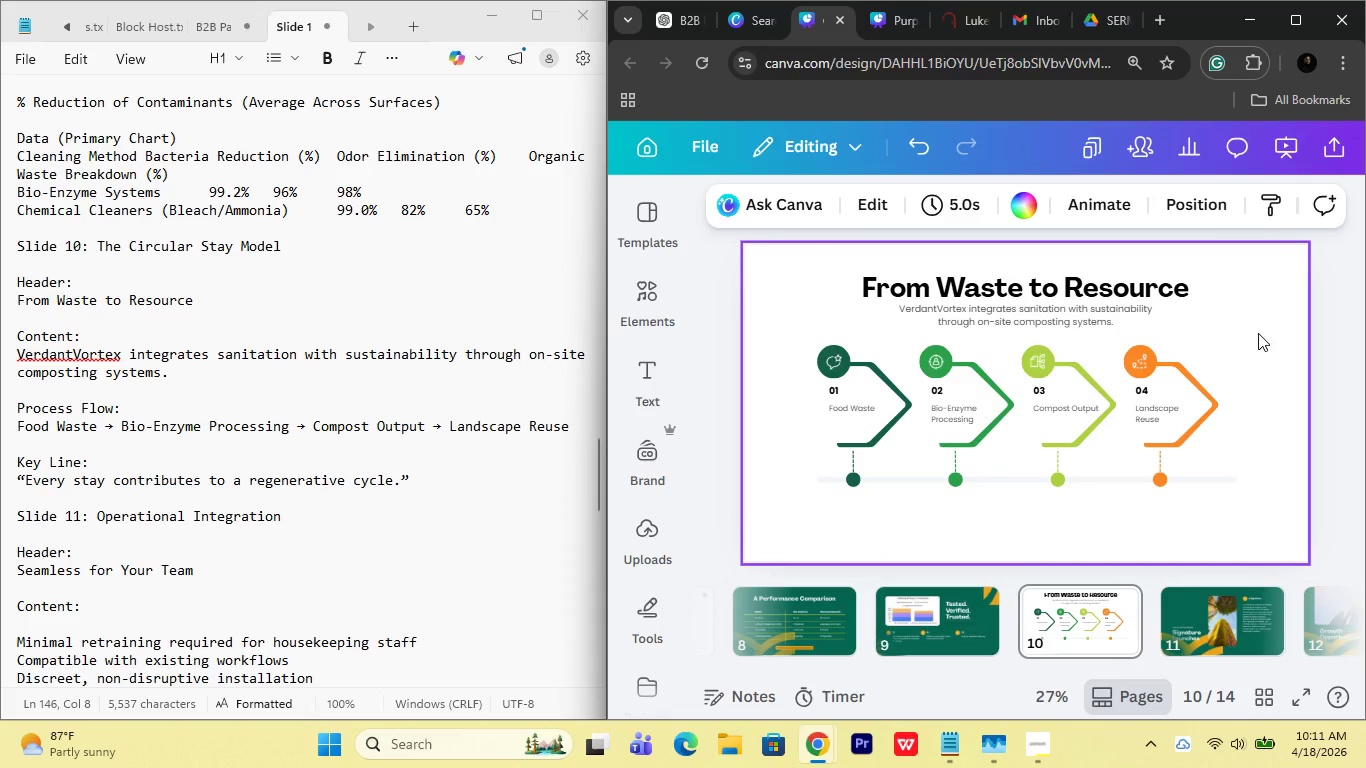 
left_click([1047, 406])
 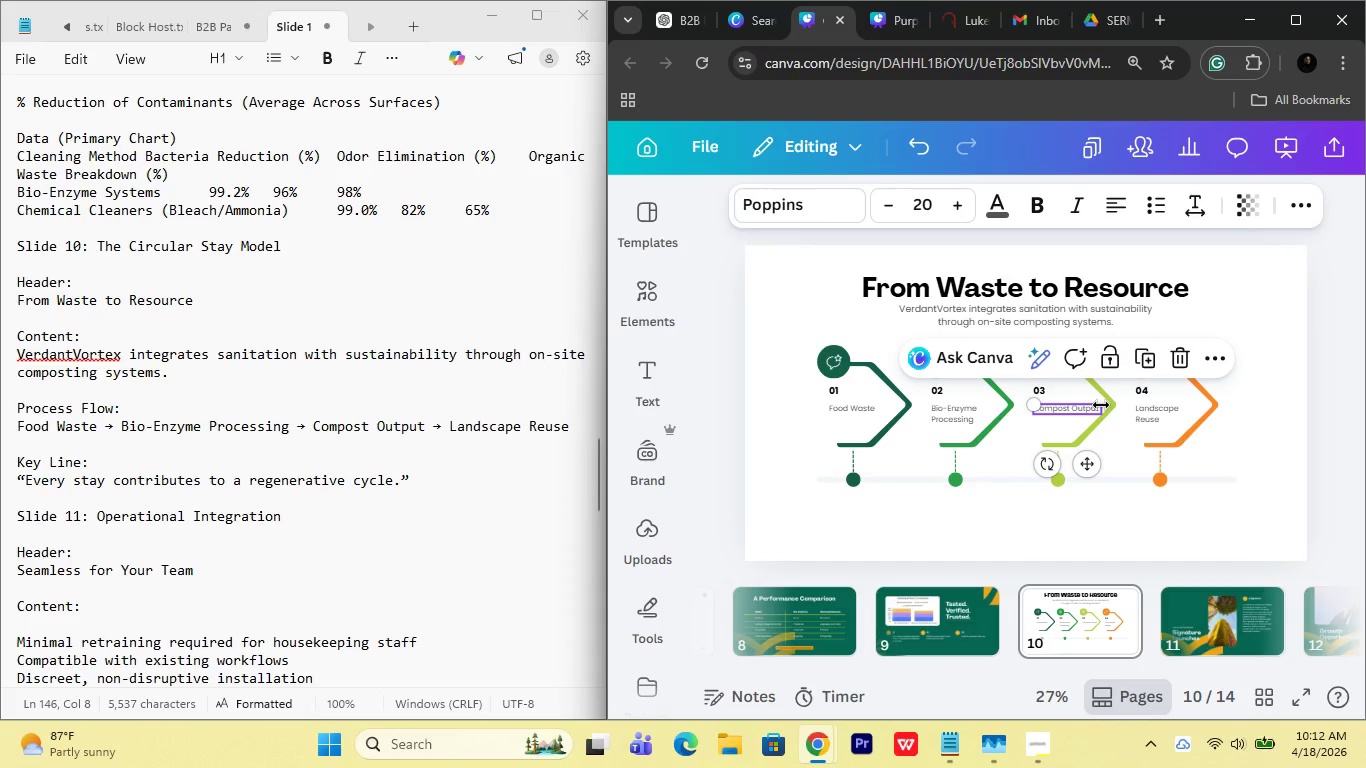 
left_click_drag(start_coordinate=[1101, 405], to_coordinate=[1092, 405])
 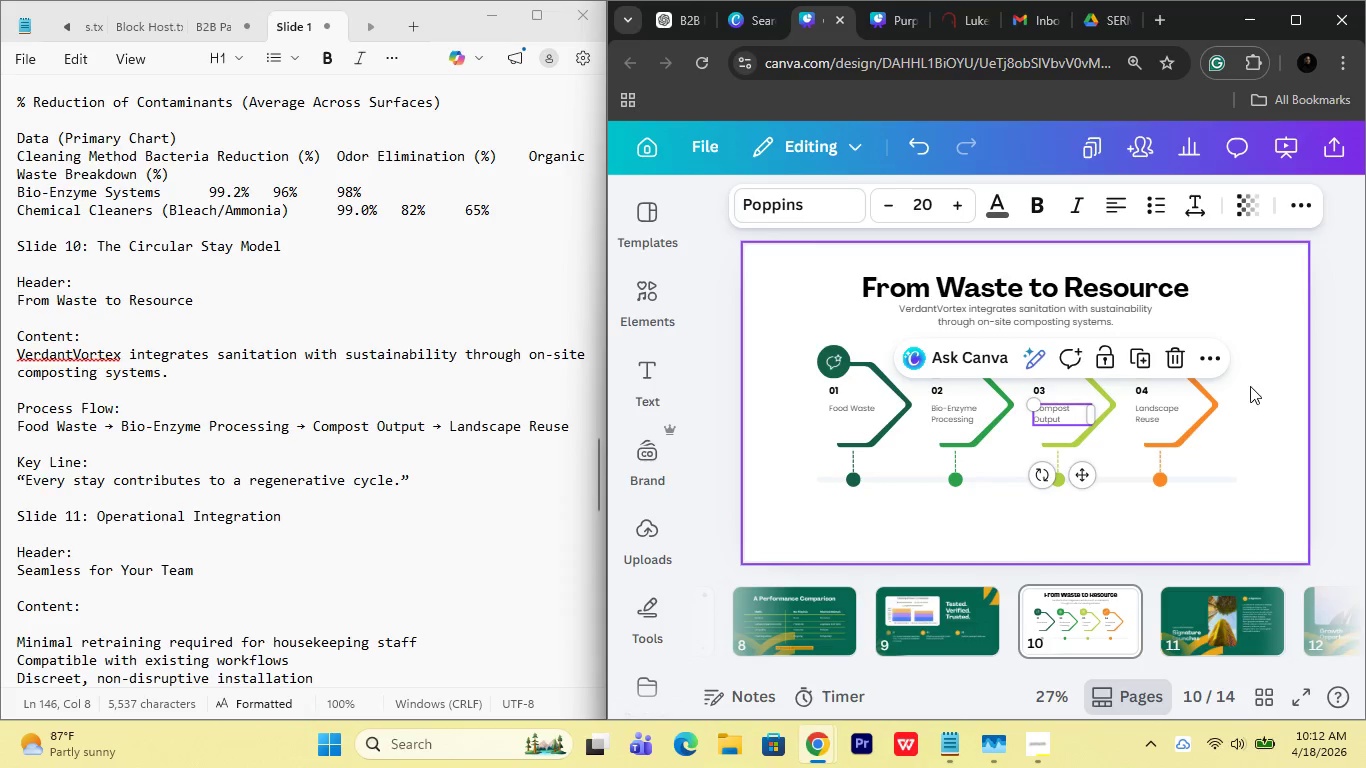 
left_click([1250, 386])
 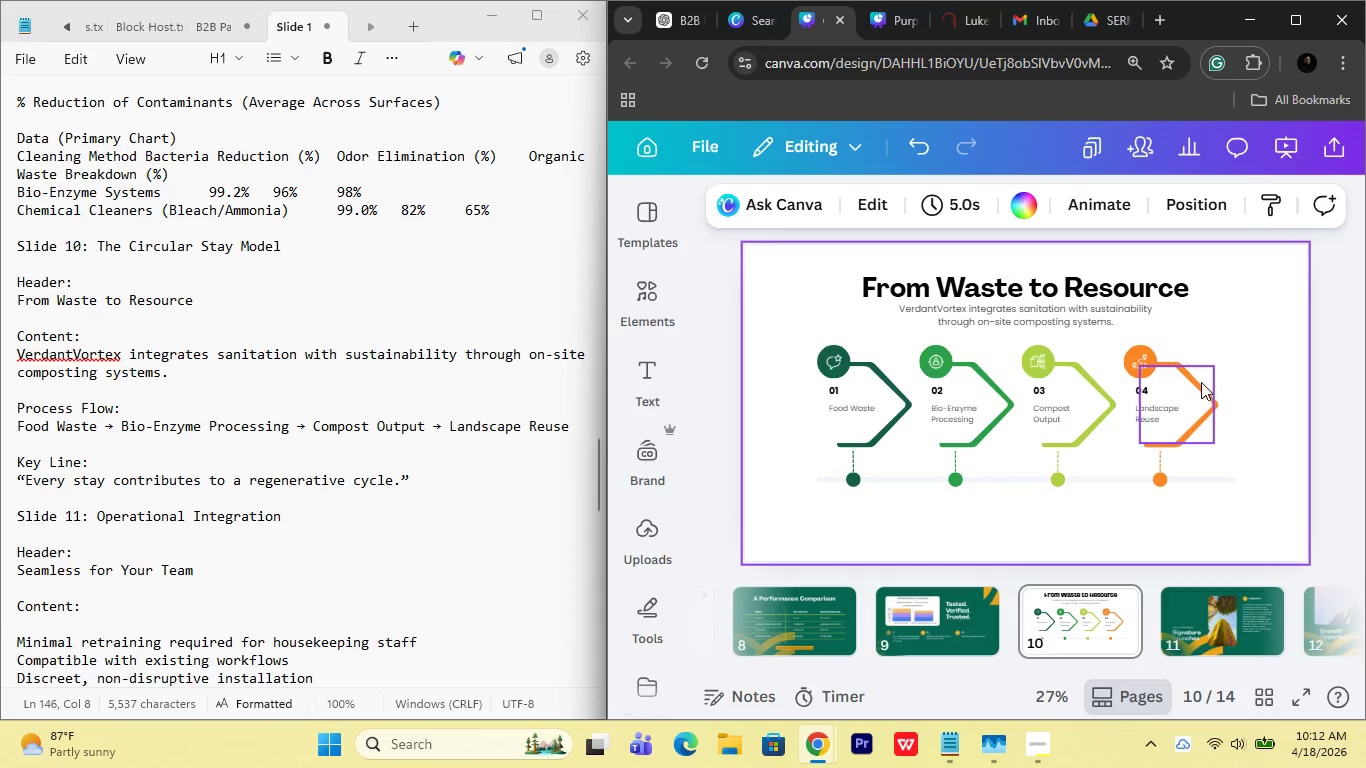 
wait(8.64)
 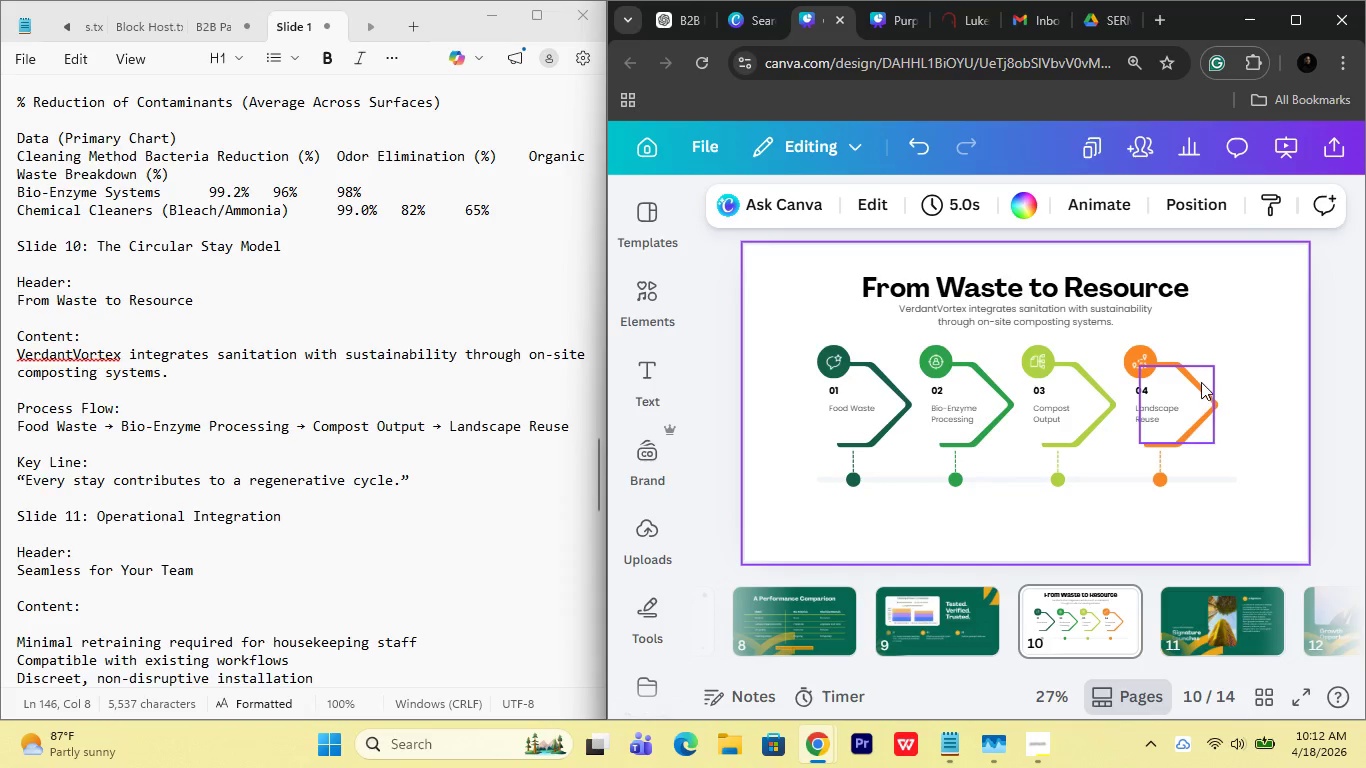 
mouse_move([1047, 330])
 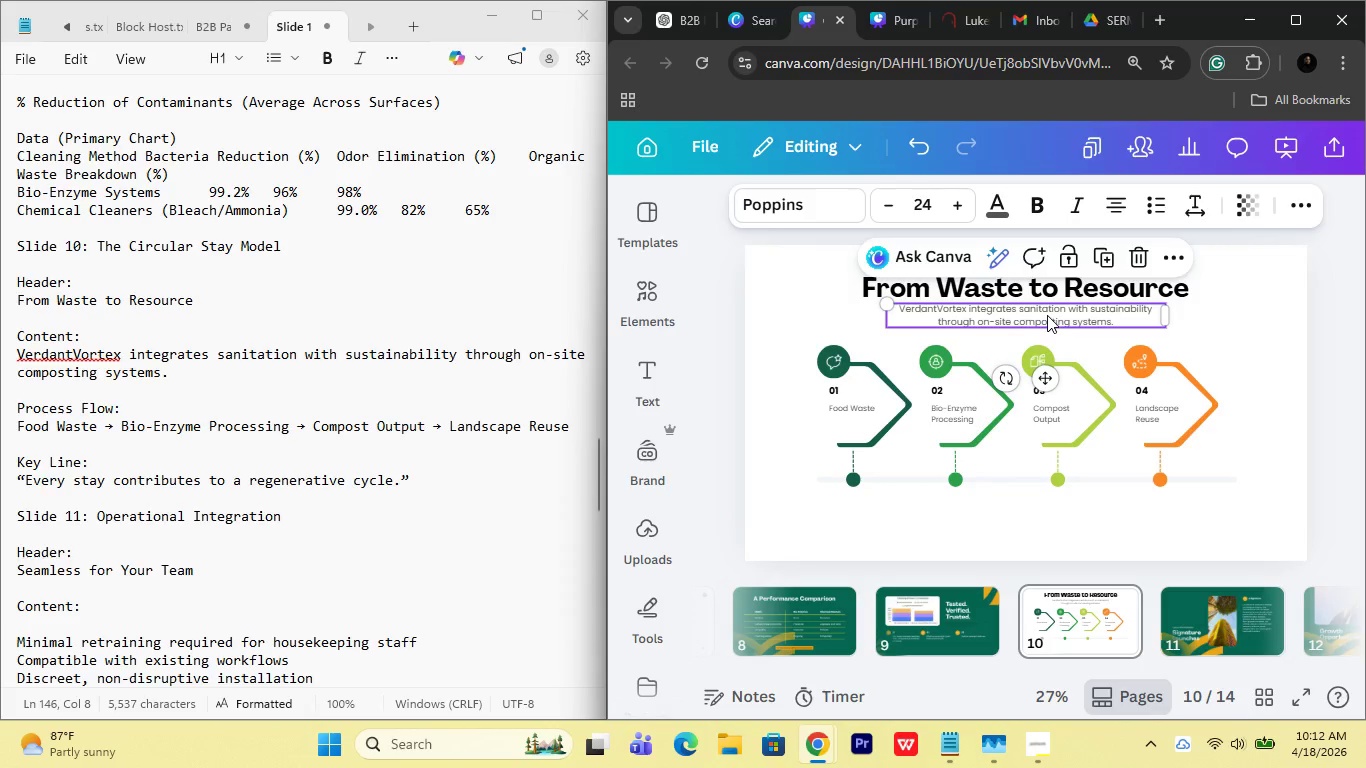 
hold_key(key=AltRight, duration=5.12)
left_click_drag(start_coordinate=[1047, 315], to_coordinate=[1052, 536])
 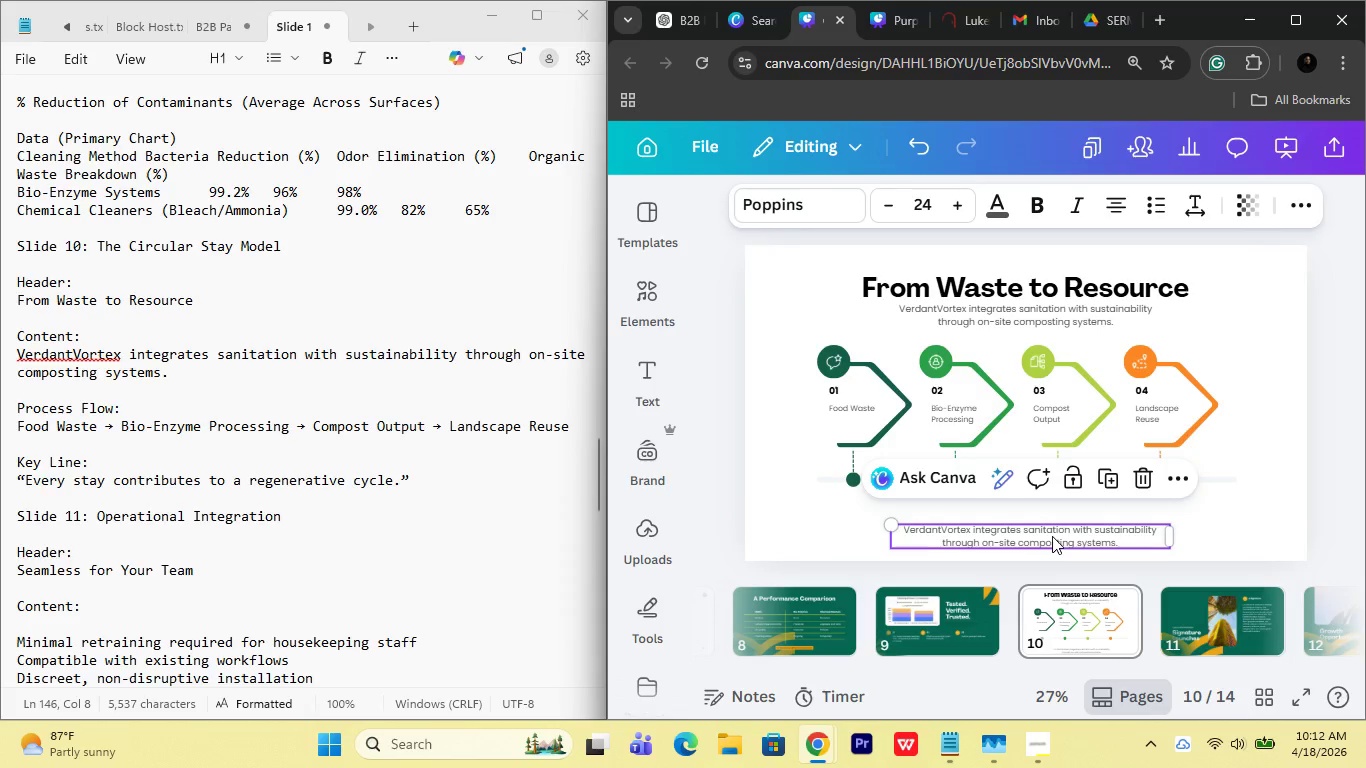 
left_click_drag(start_coordinate=[1052, 536], to_coordinate=[1047, 536])
 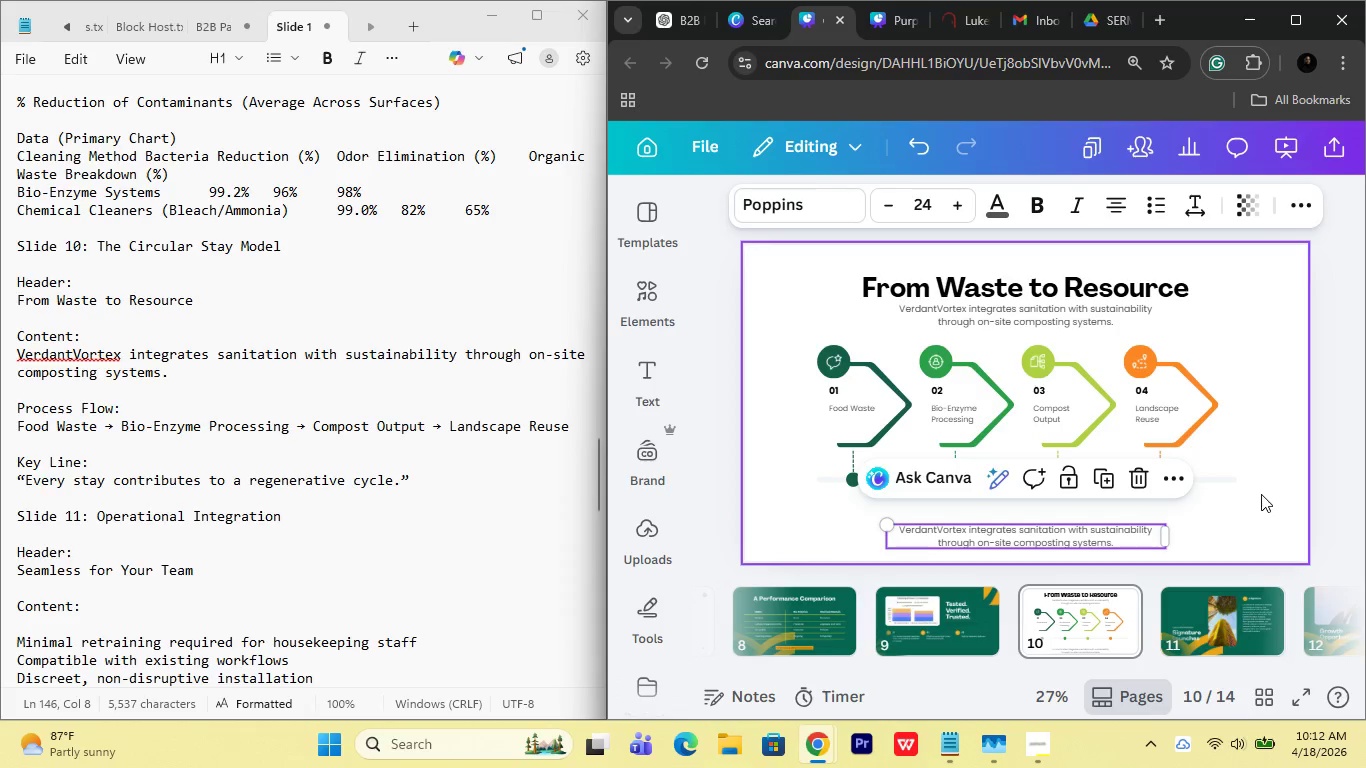 
left_click([1261, 494])
 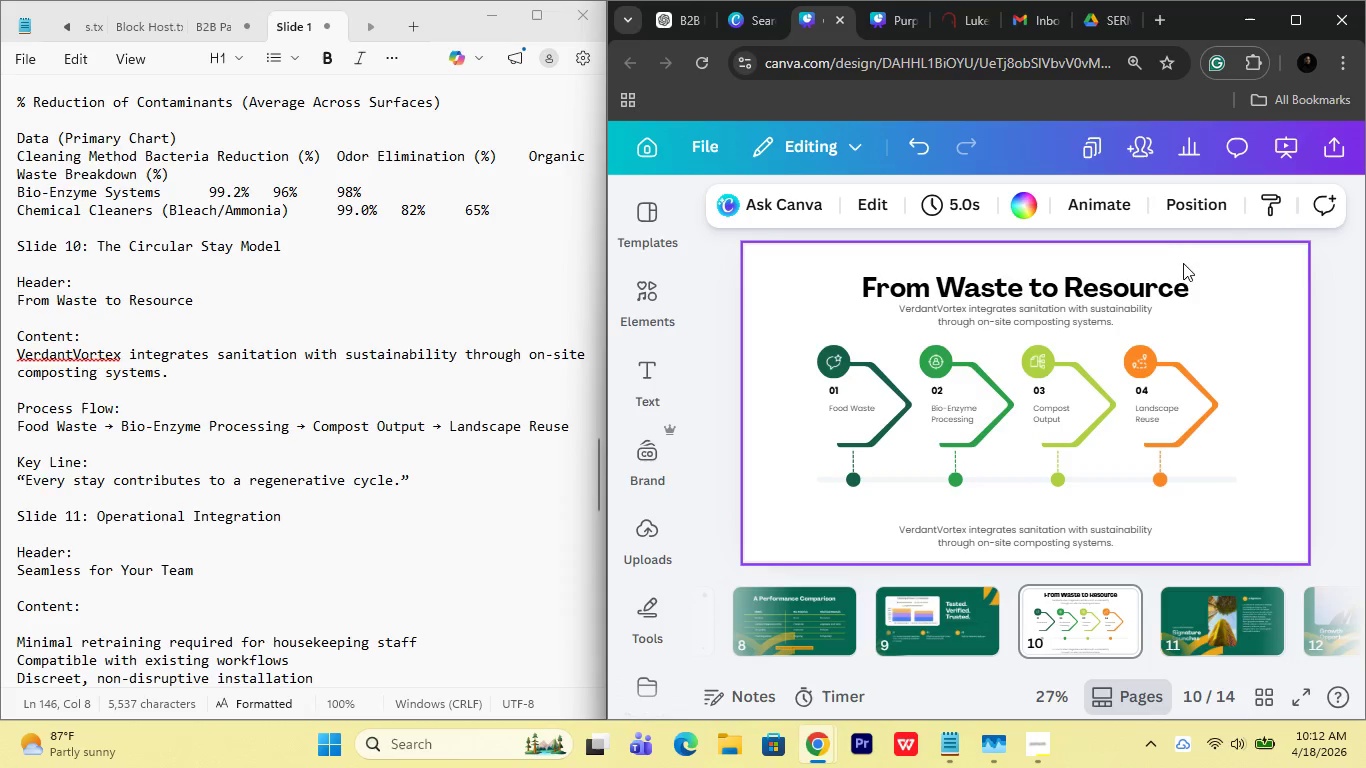 
left_click_drag(start_coordinate=[1019, 258], to_coordinate=[1028, 307])
 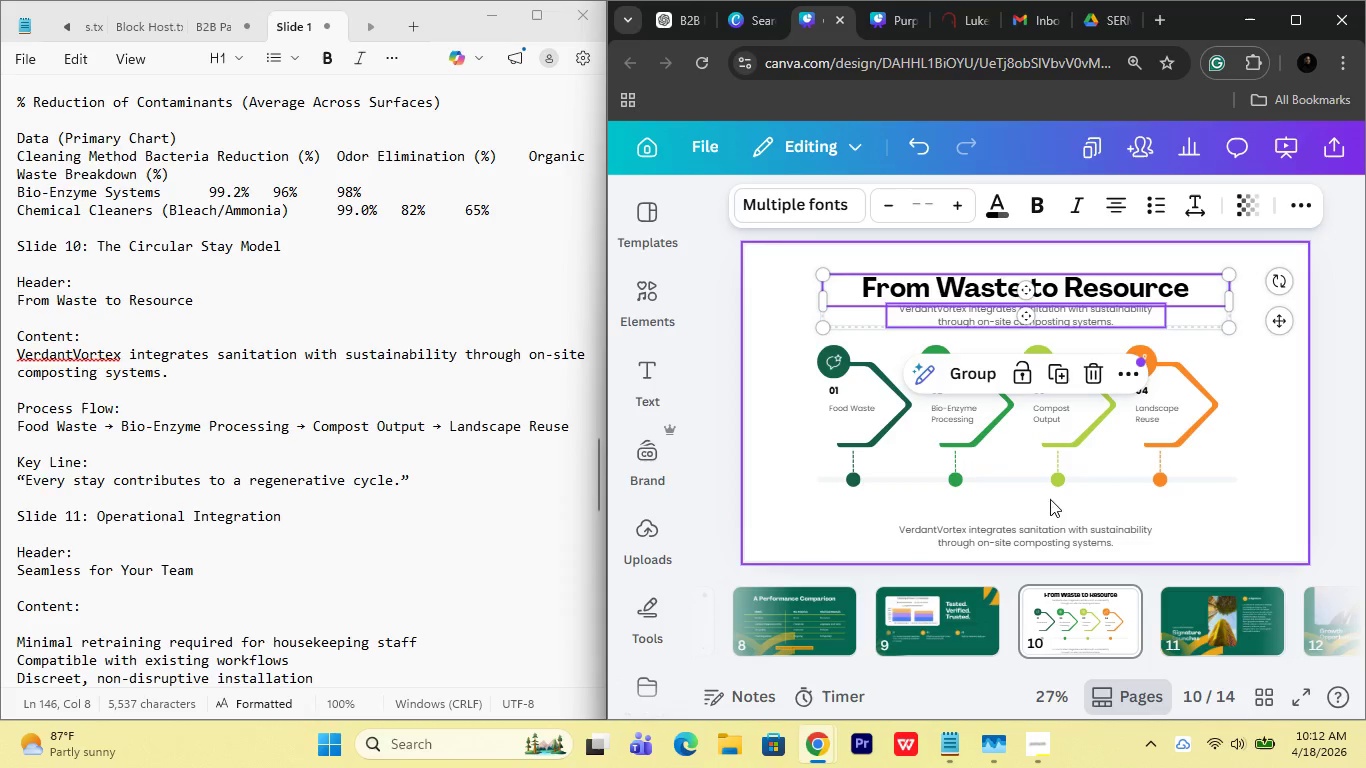 
hold_key(key=ShiftLeft, duration=0.61)
left_click([1053, 535])
 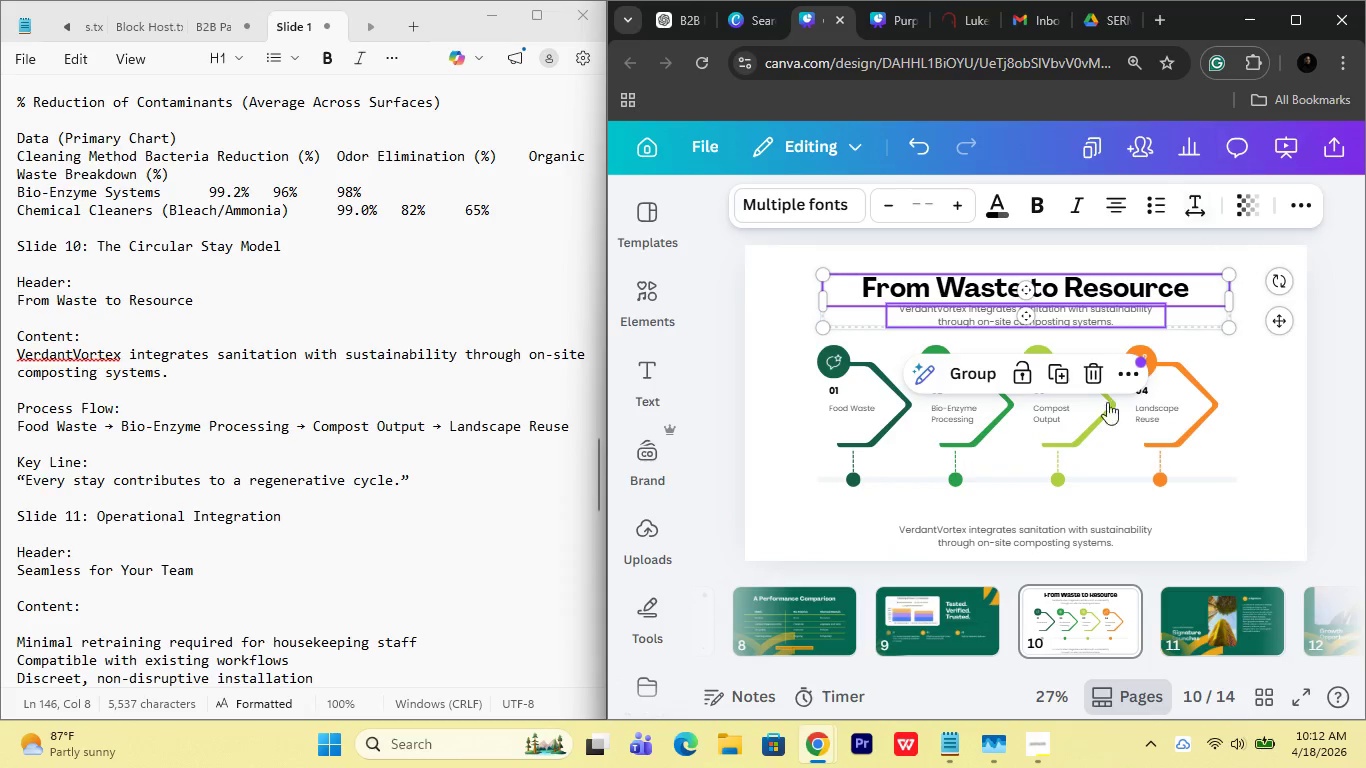 
hold_key(key=ShiftLeft, duration=0.67)
left_click([1055, 532])
 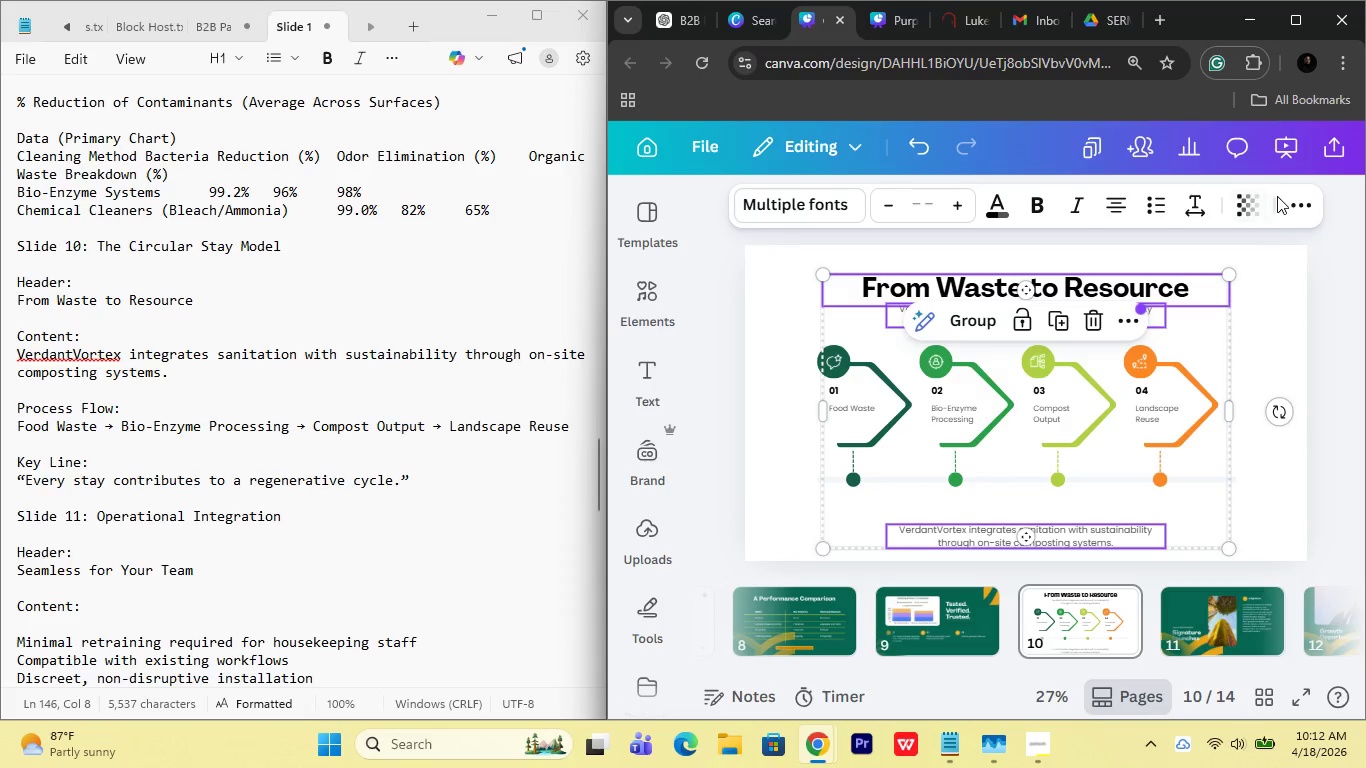 
double_click([1285, 201])
 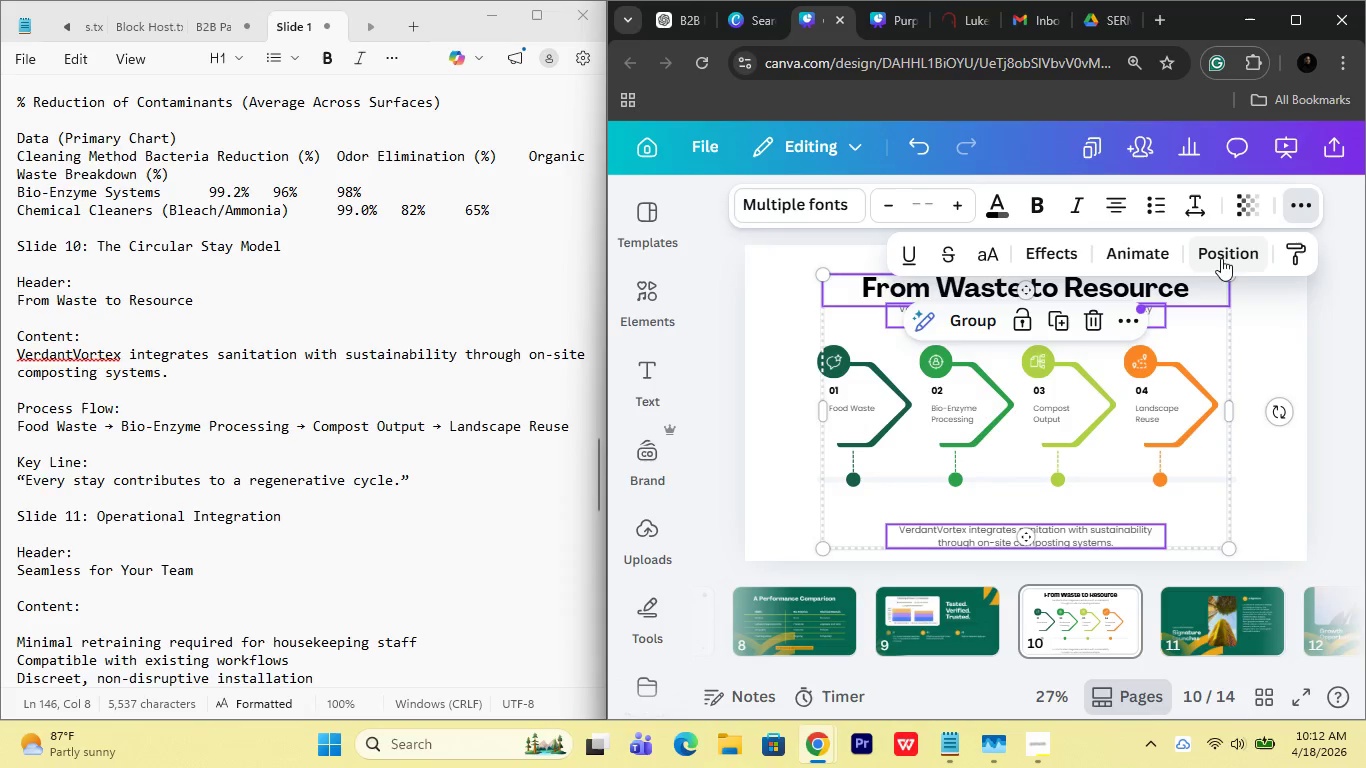 
left_click([1220, 250])
 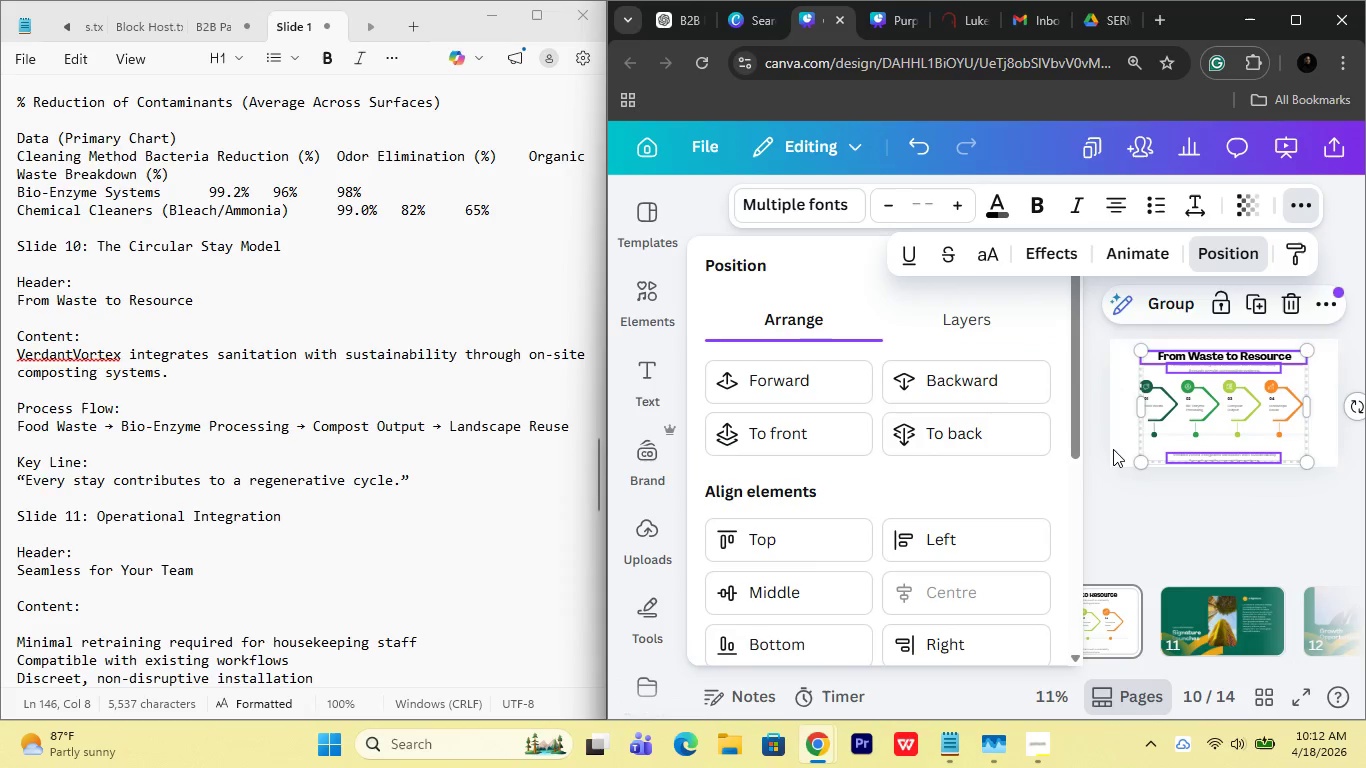 
left_click([1112, 499])
 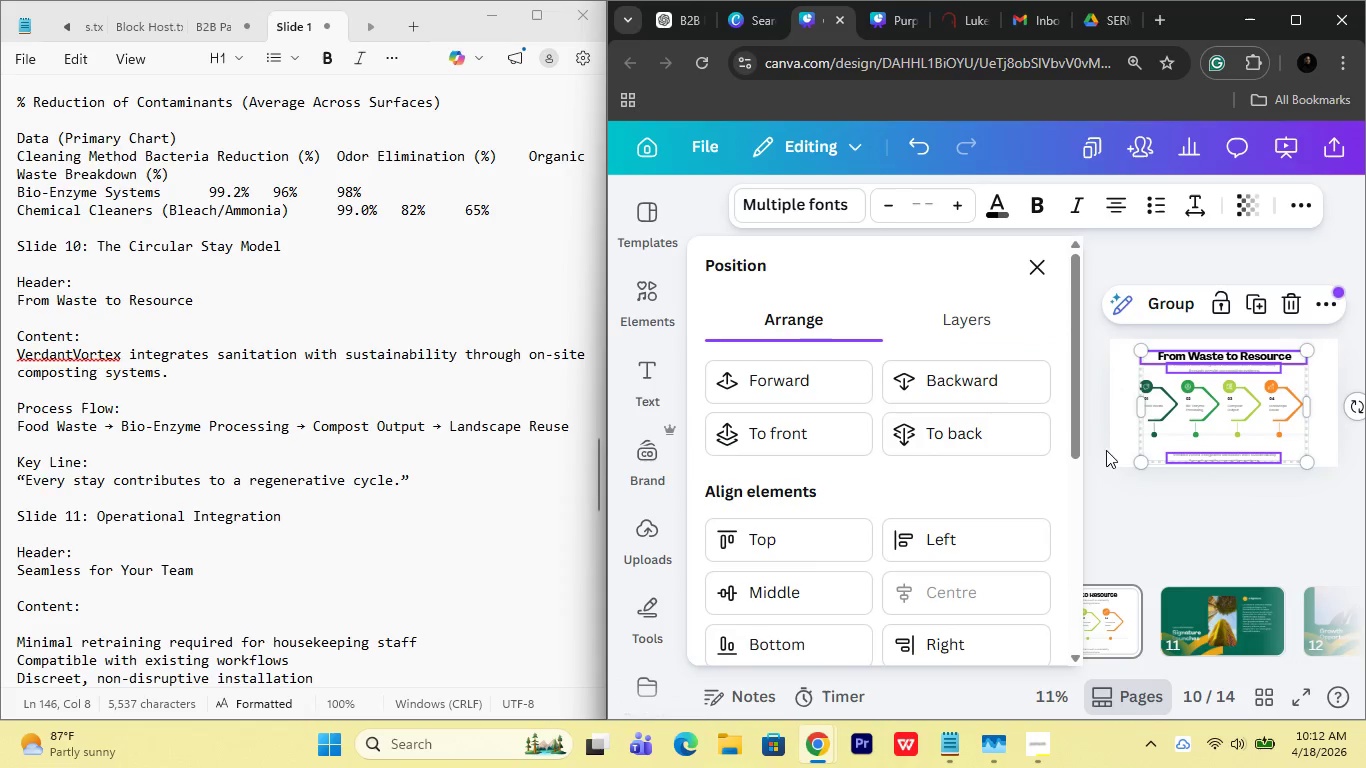 
left_click([1140, 513])
 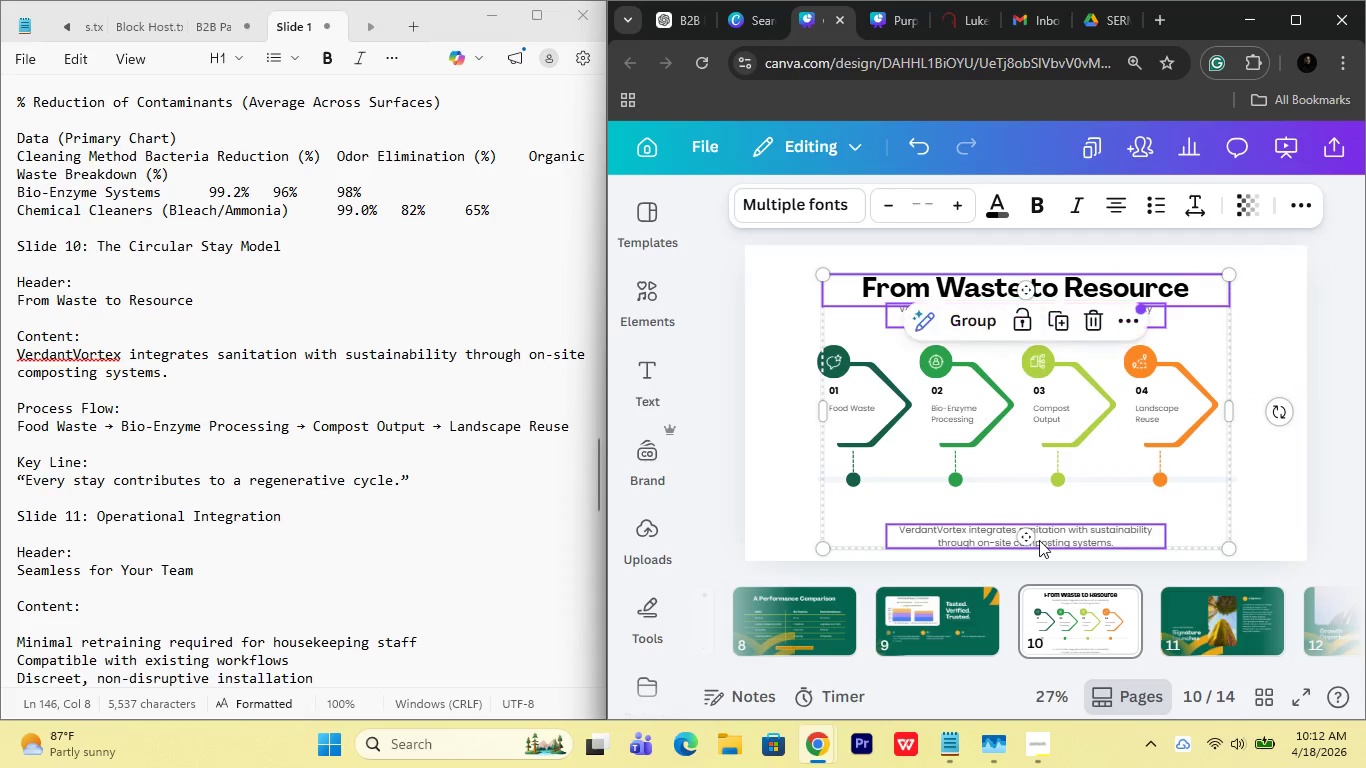 
double_click([1039, 540])
 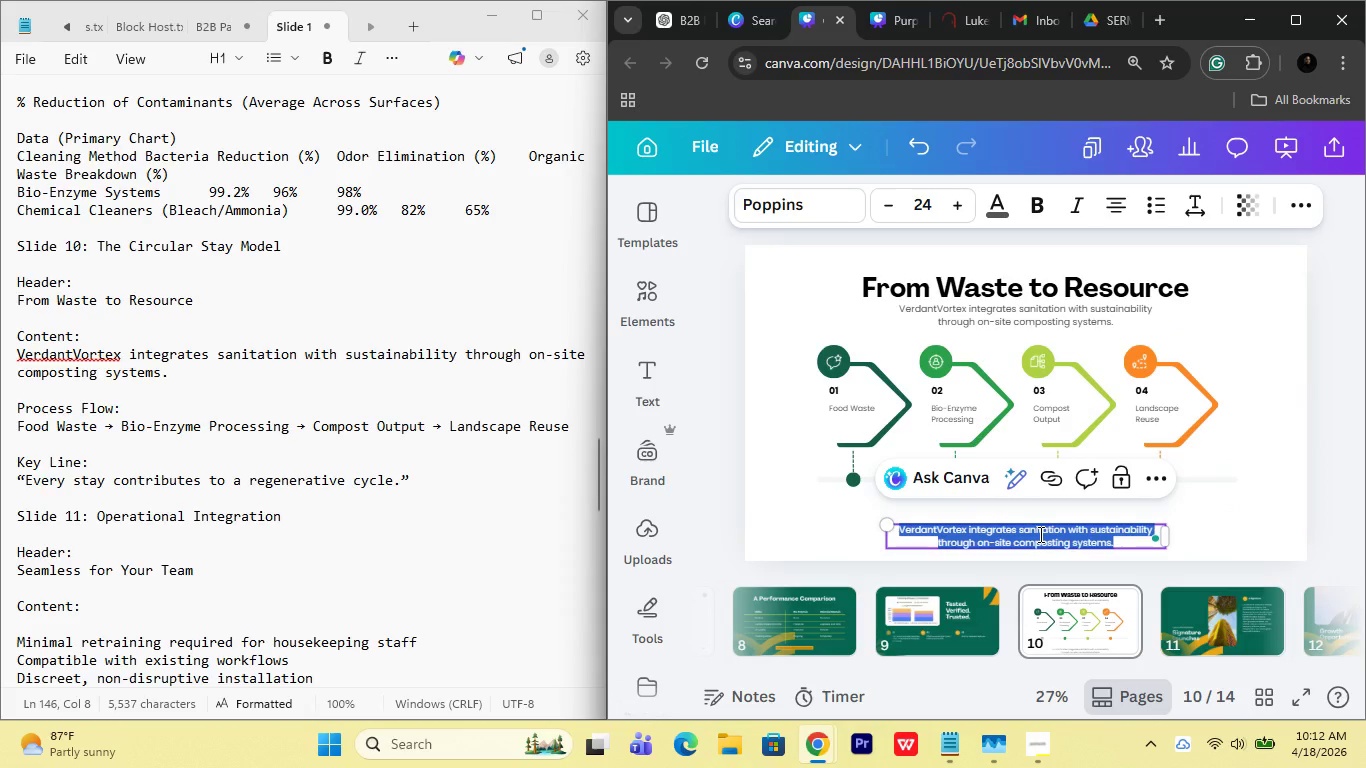 
type(Every stay contributes to a regnrative cyle)
 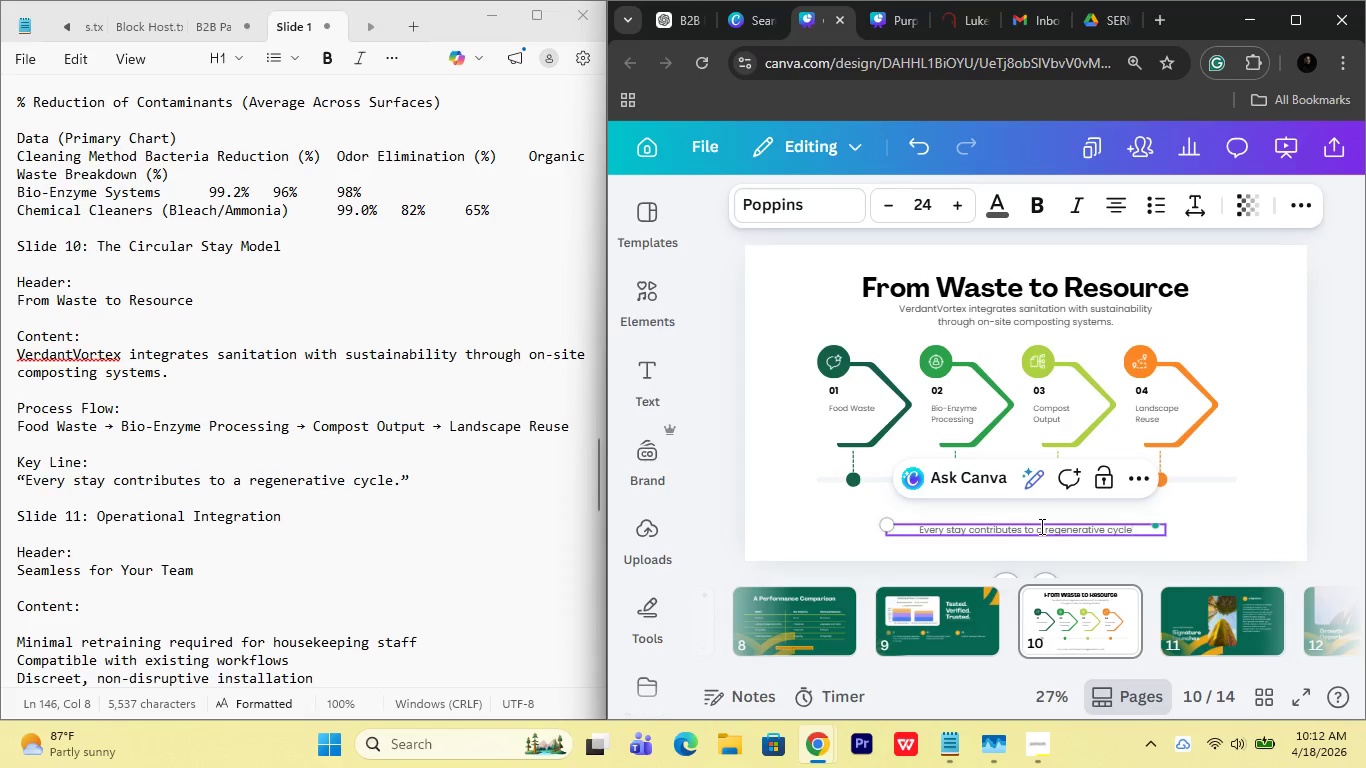 
key(Slash)
 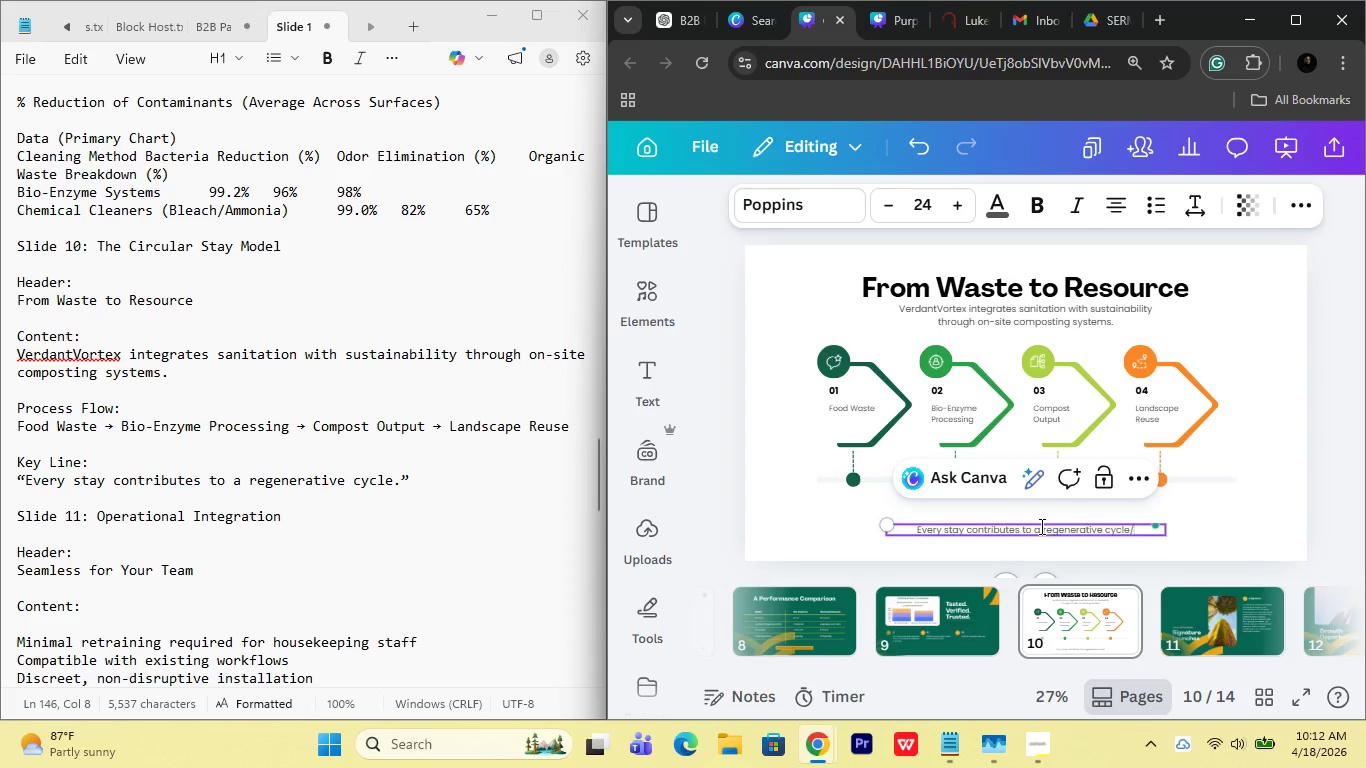 
key(Backspace)
 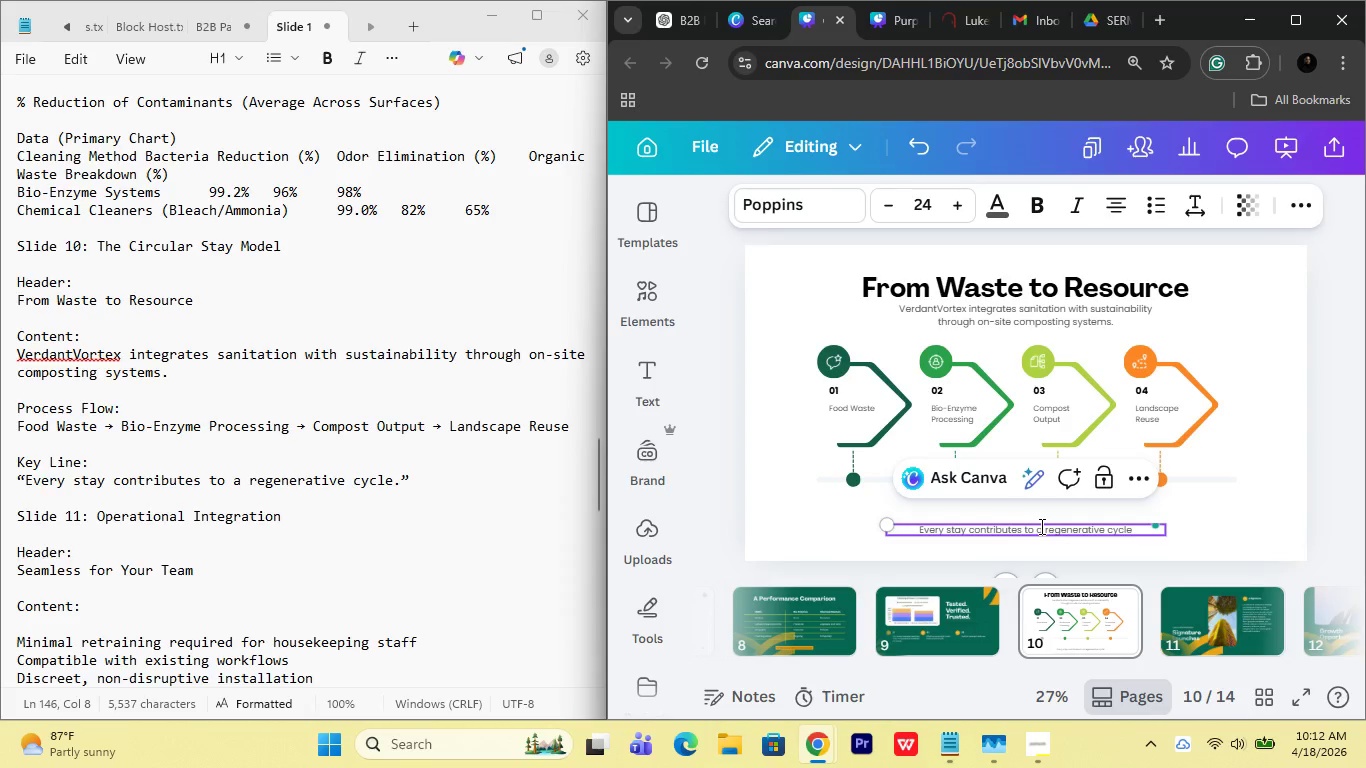 
key(Period)
 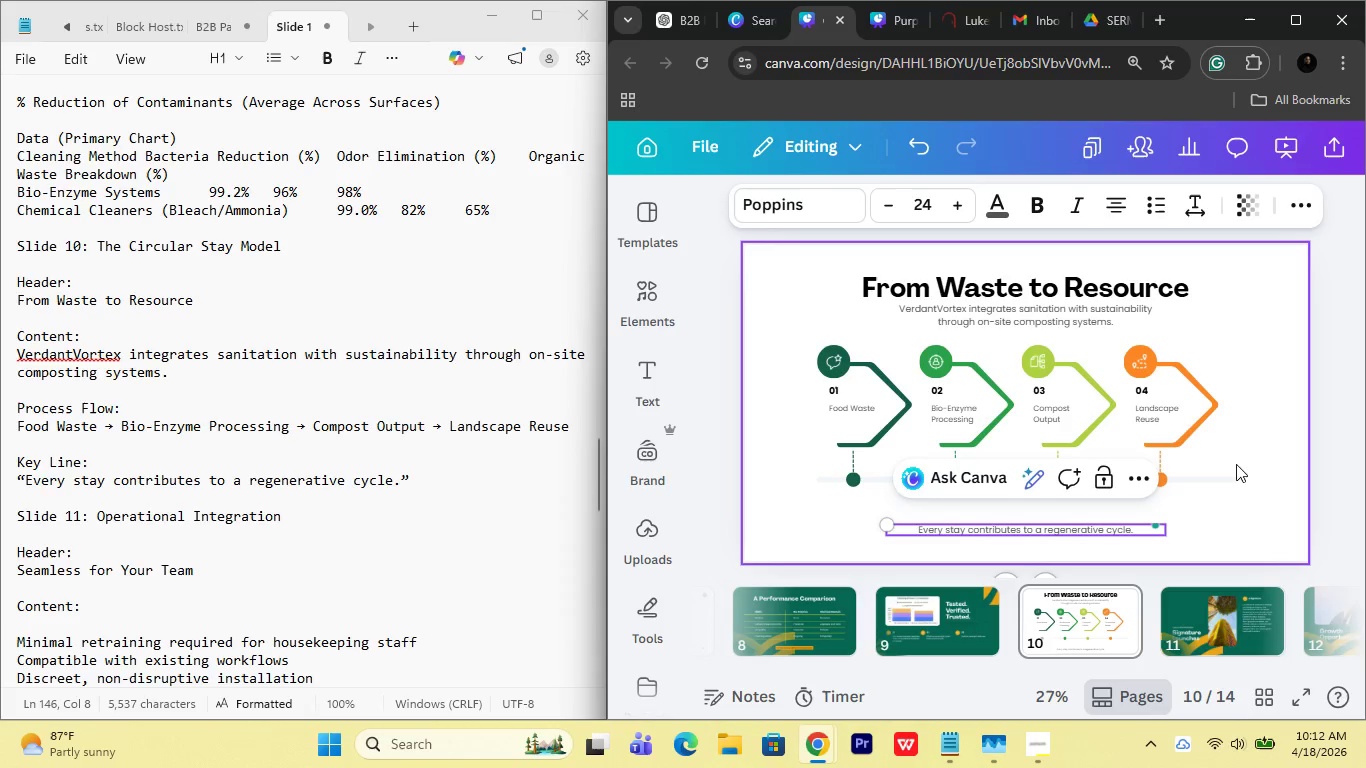 
left_click([1267, 524])
 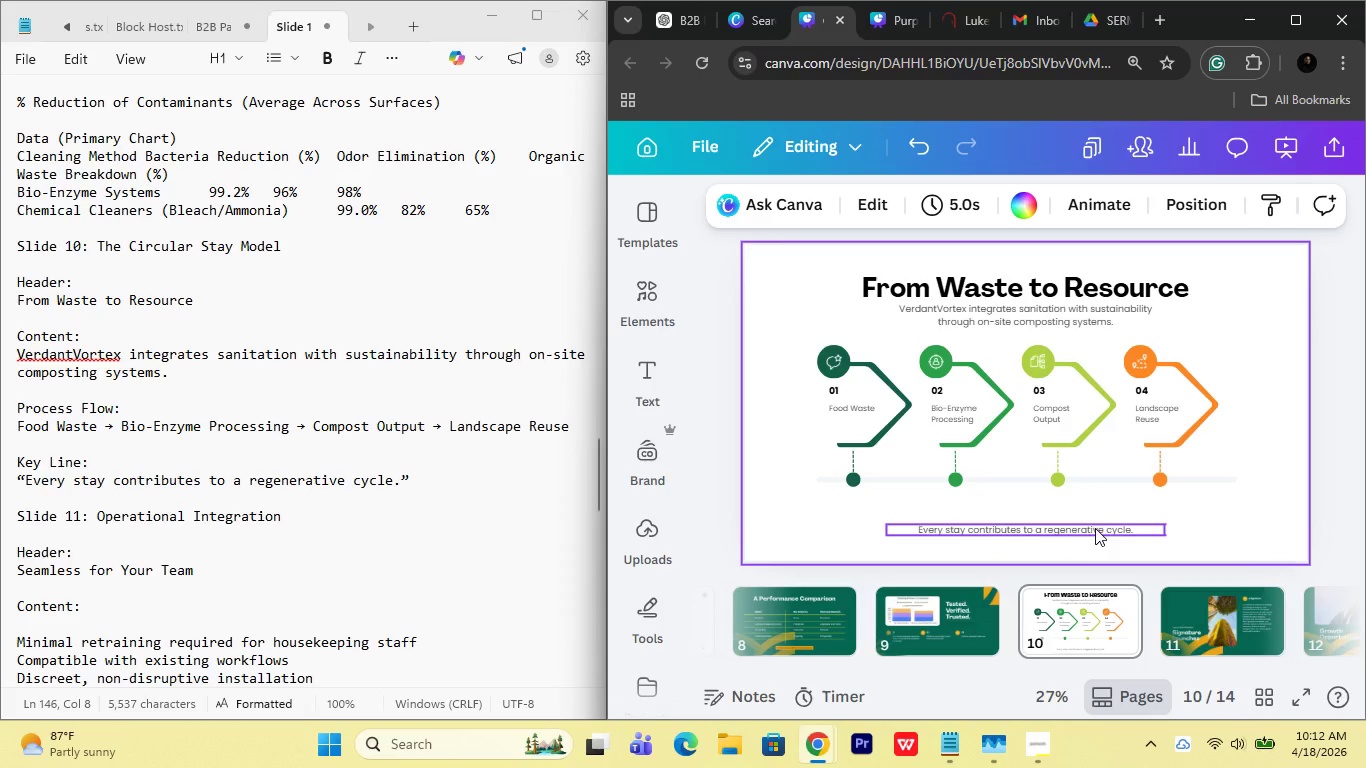 
double_click([1142, 527])
 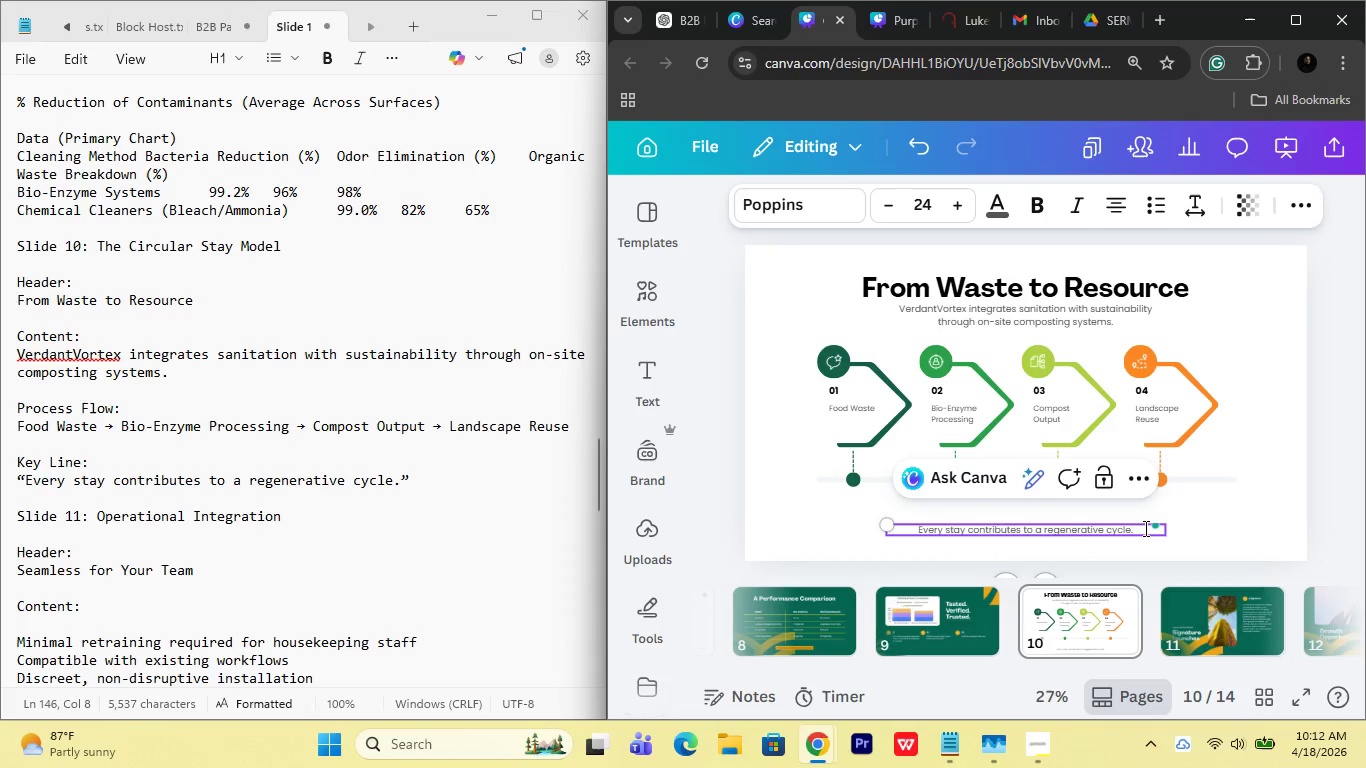 
left_click([1144, 528])
 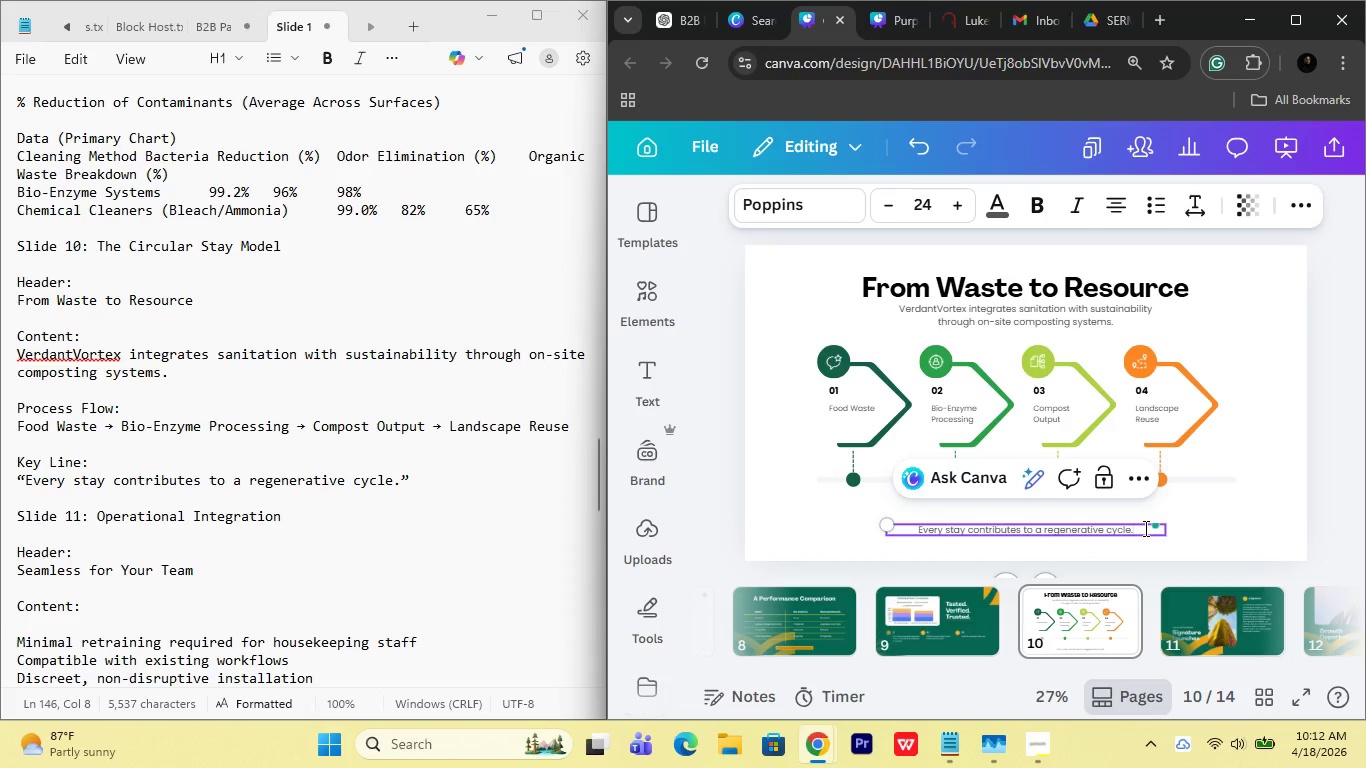 
key(Shift+Quote)
 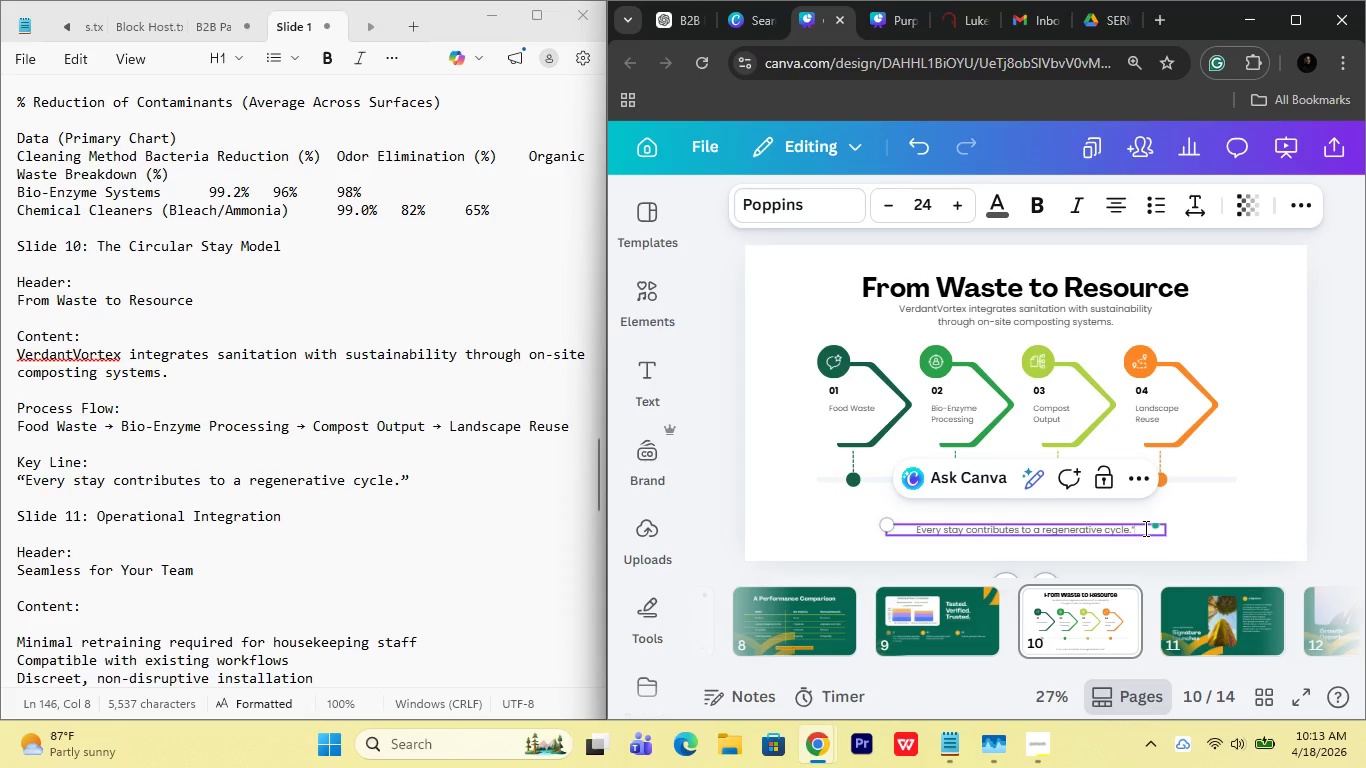 
key(Home)
 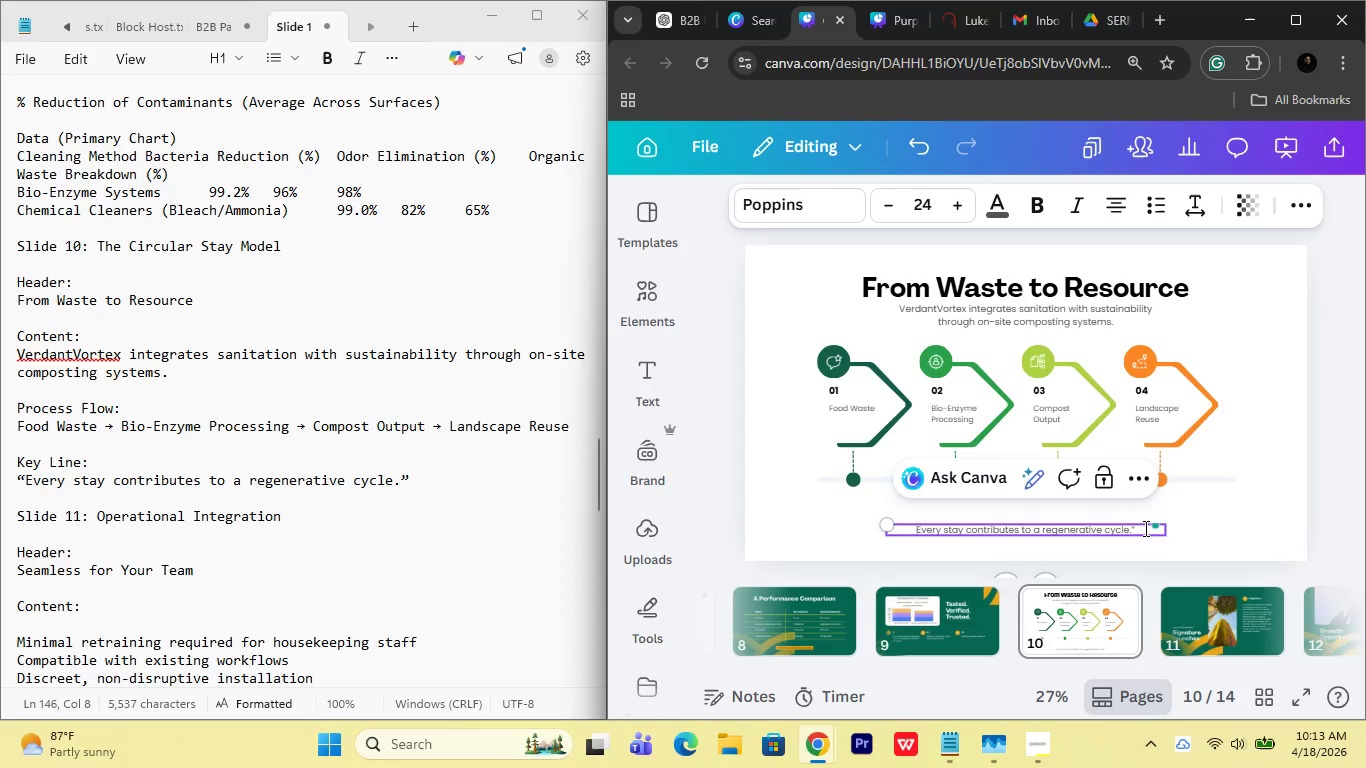 
key(Shift+Quote)
 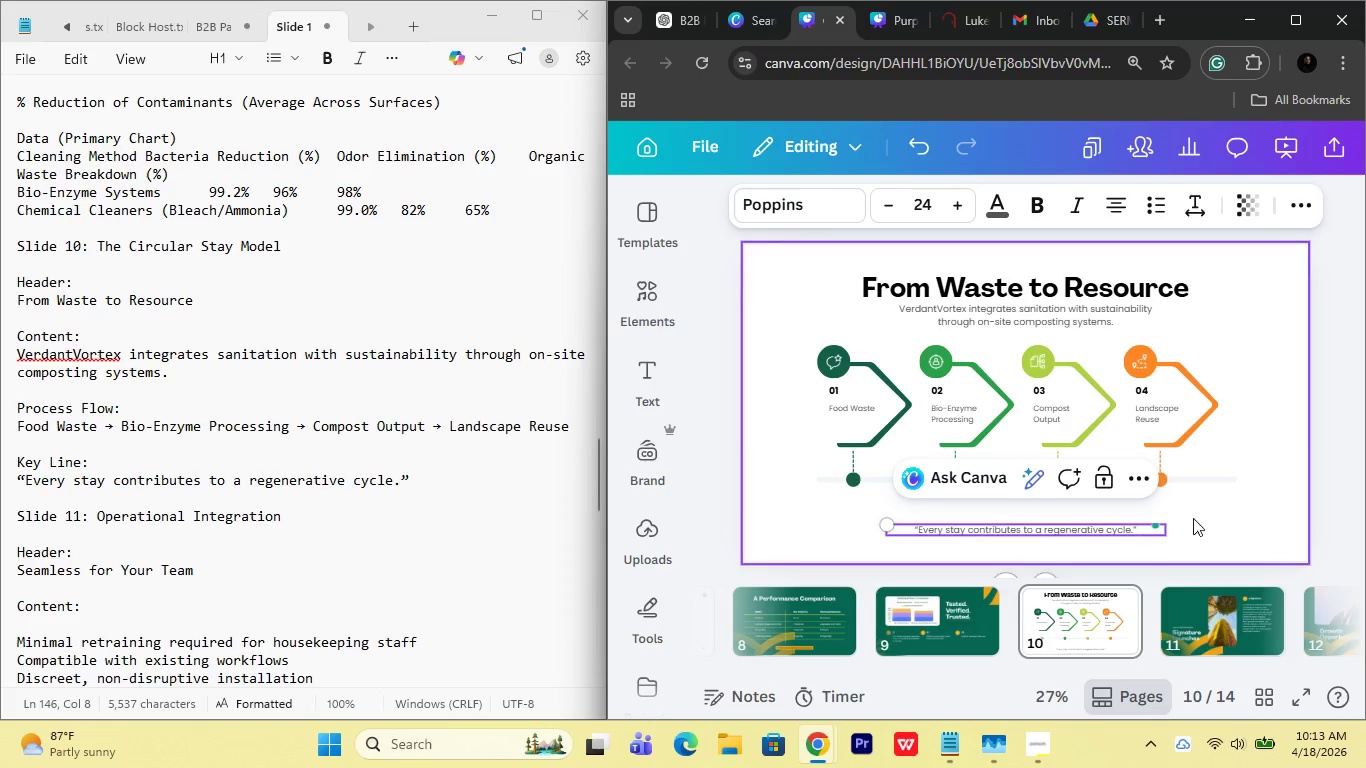 
left_click([1214, 528])
 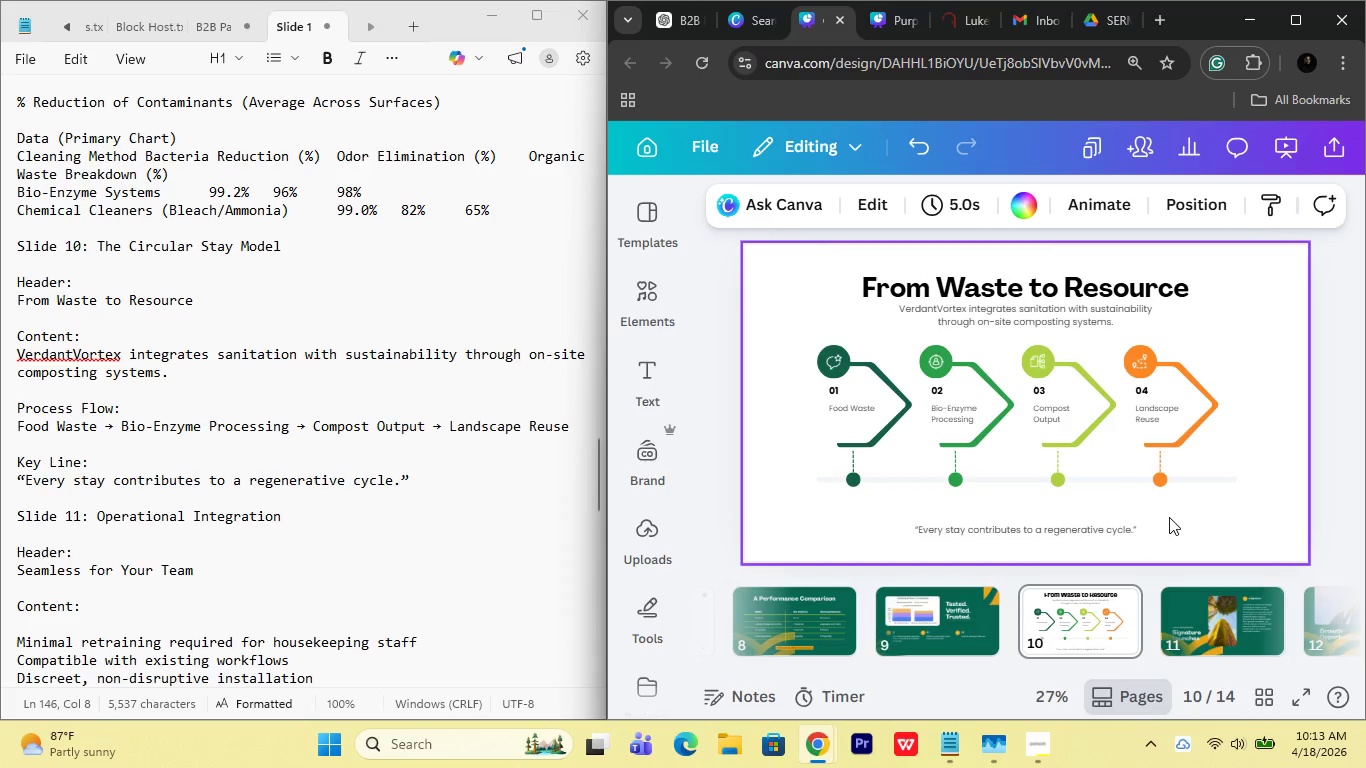 
left_click([1098, 535])
 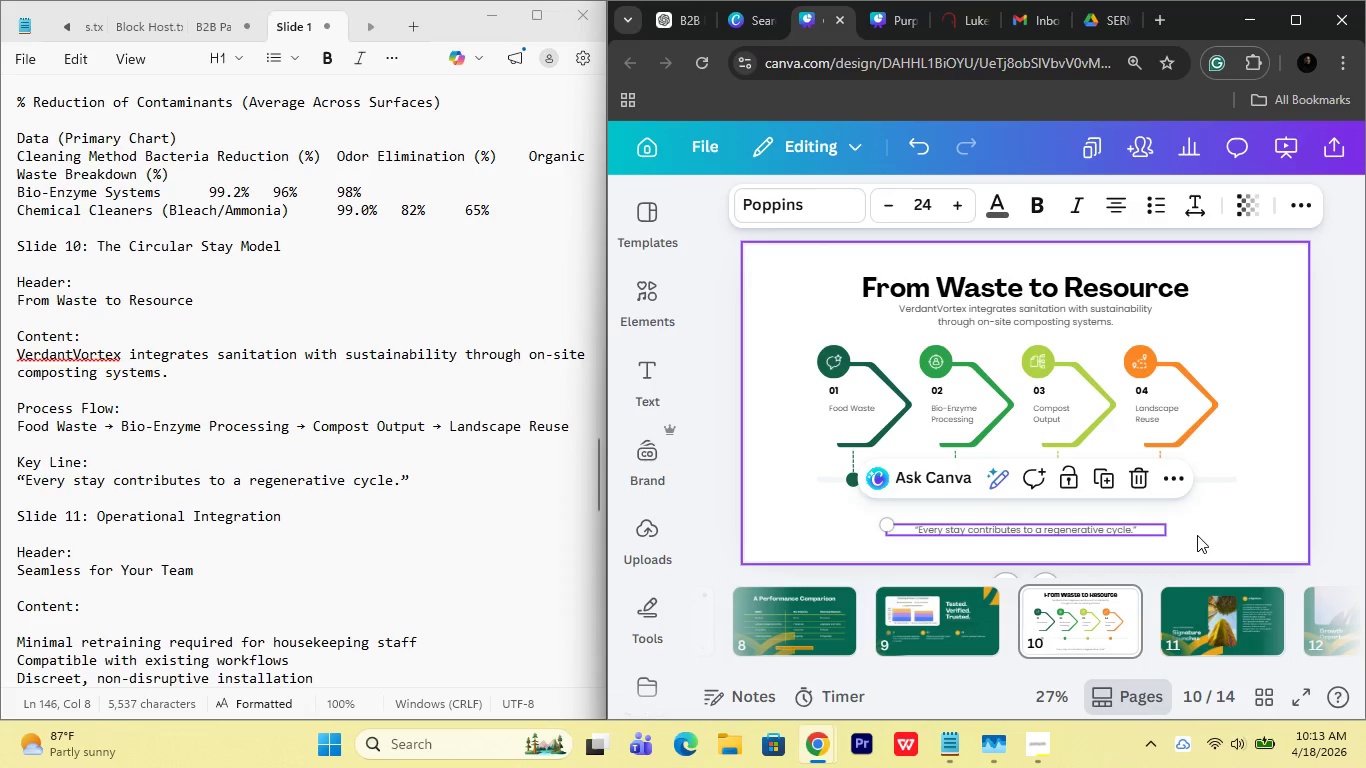 
left_click([1197, 535])
 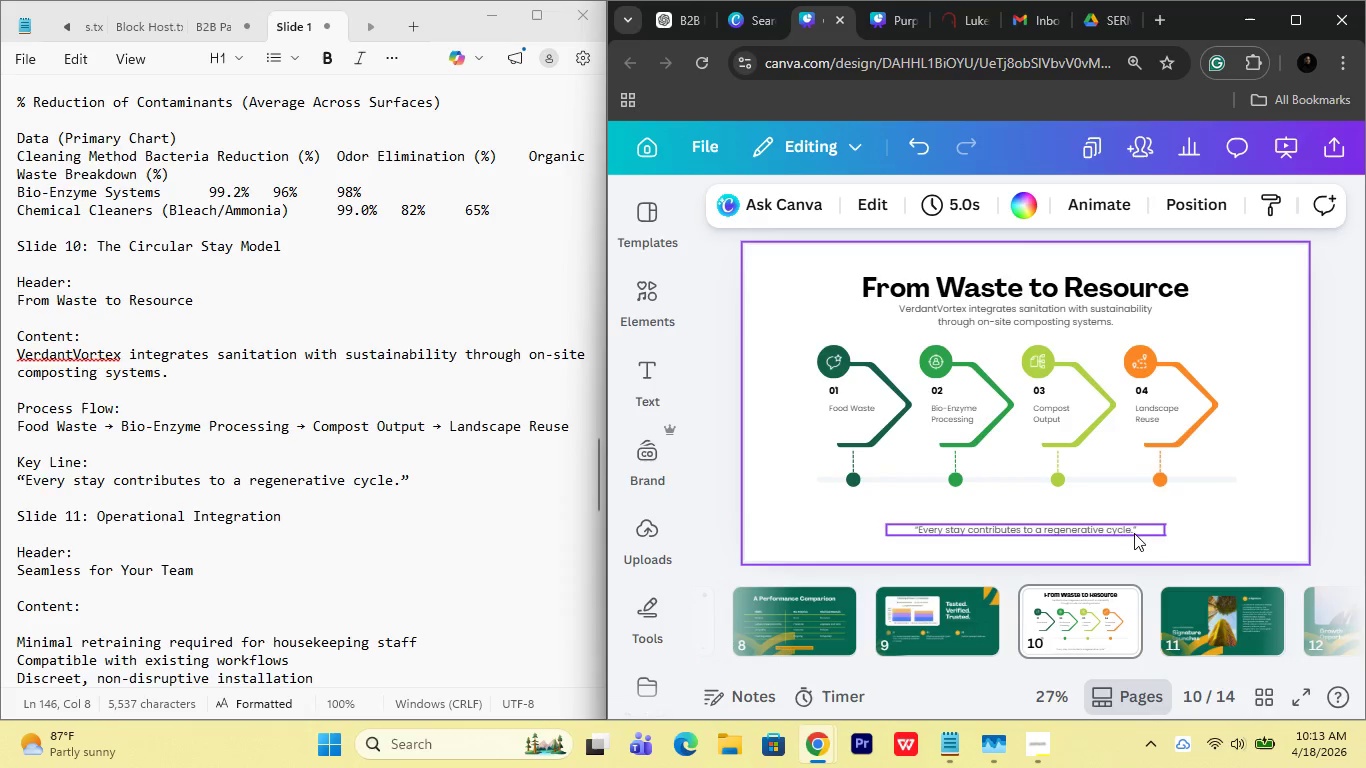 
left_click([1096, 533])
 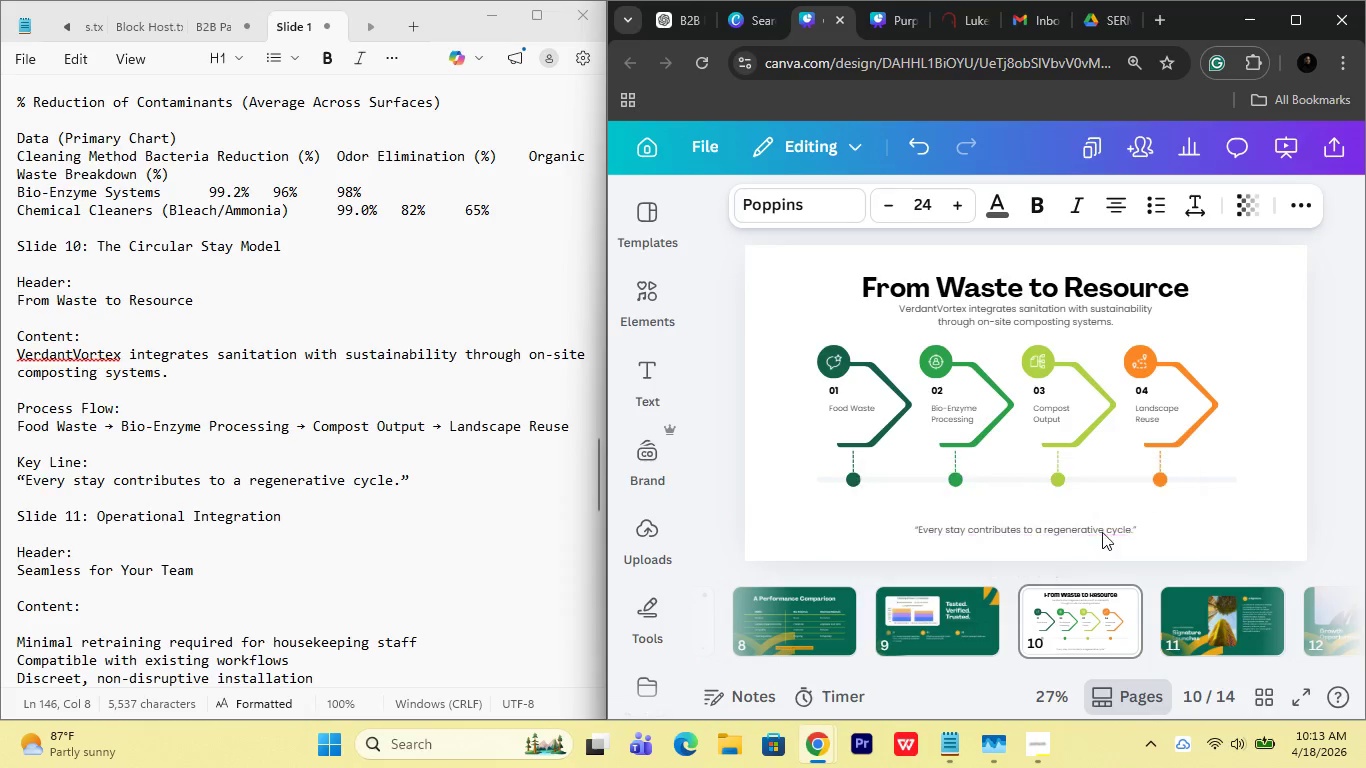 
hold_key(key=ArrowUp, duration=0.72)
 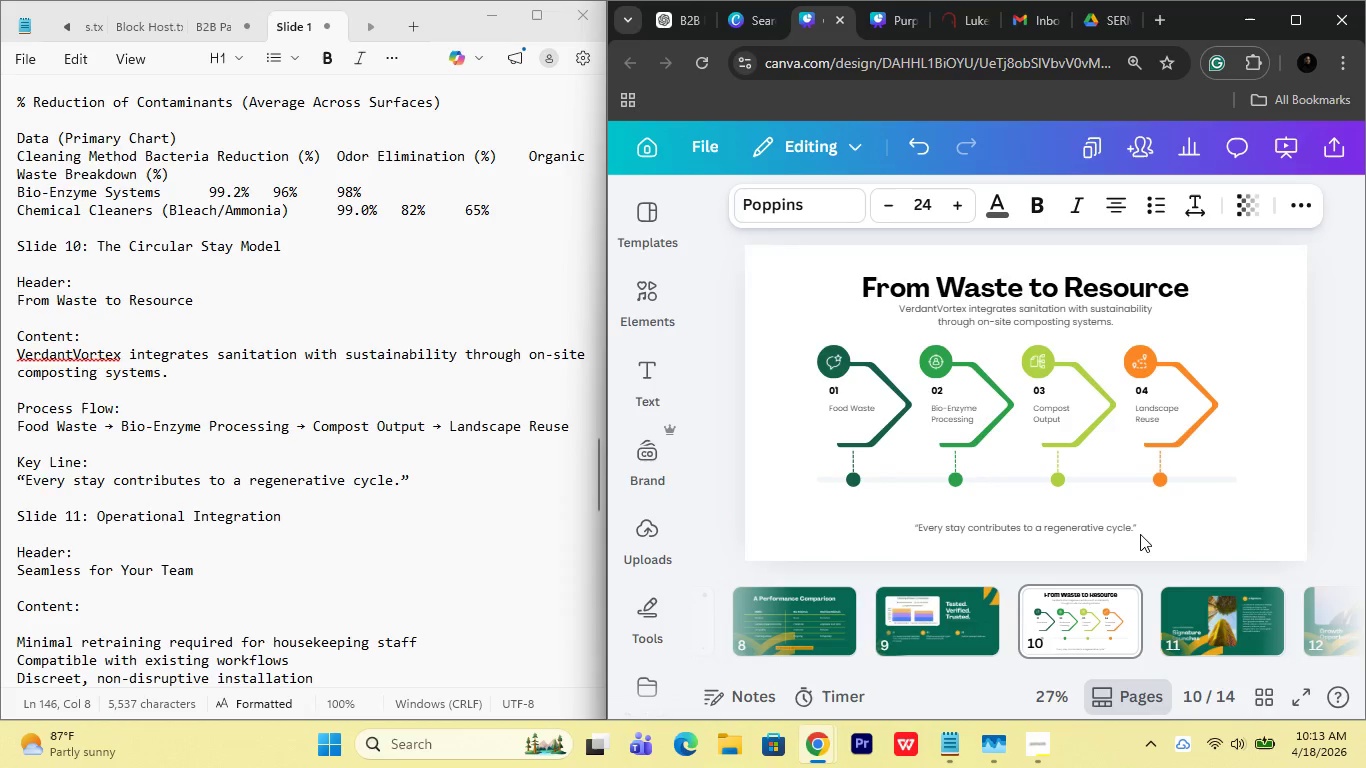 
key(ArrowDown)
 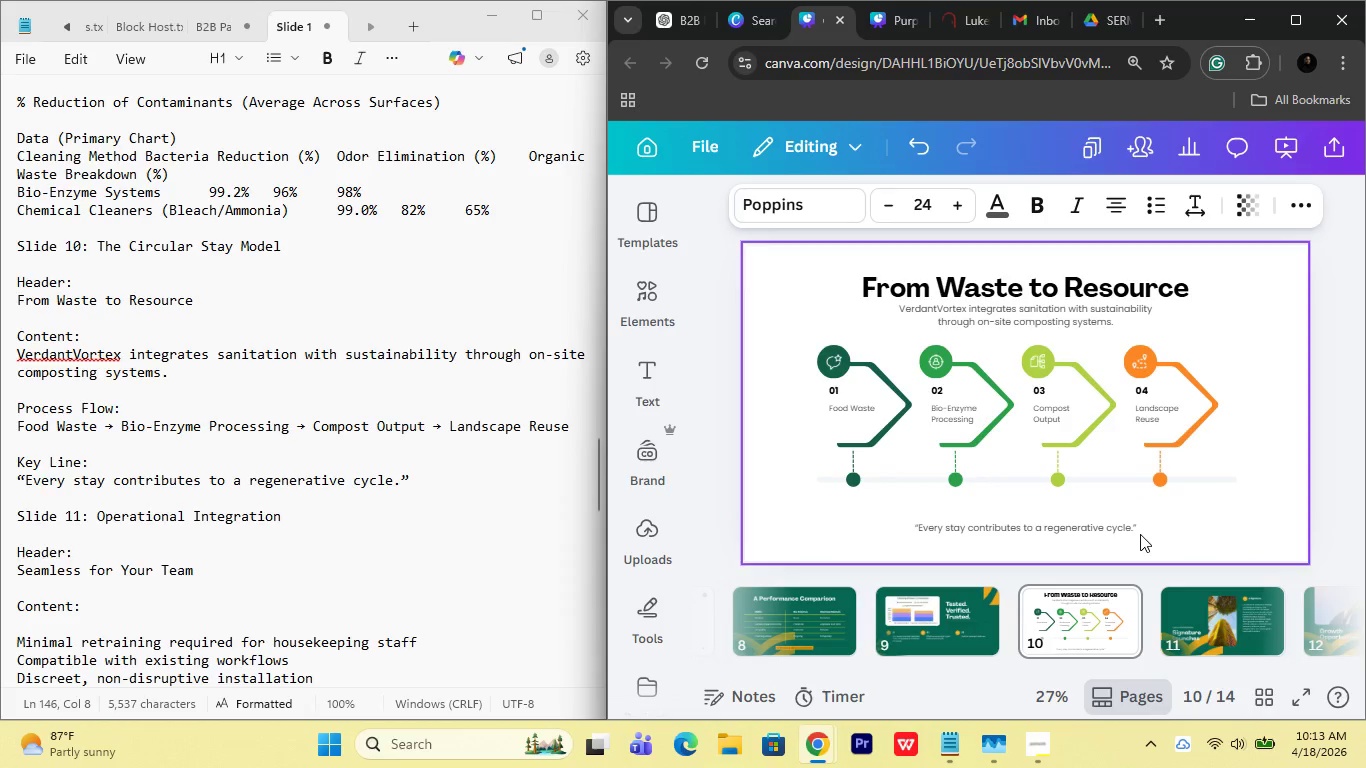 
key(ArrowDown)
 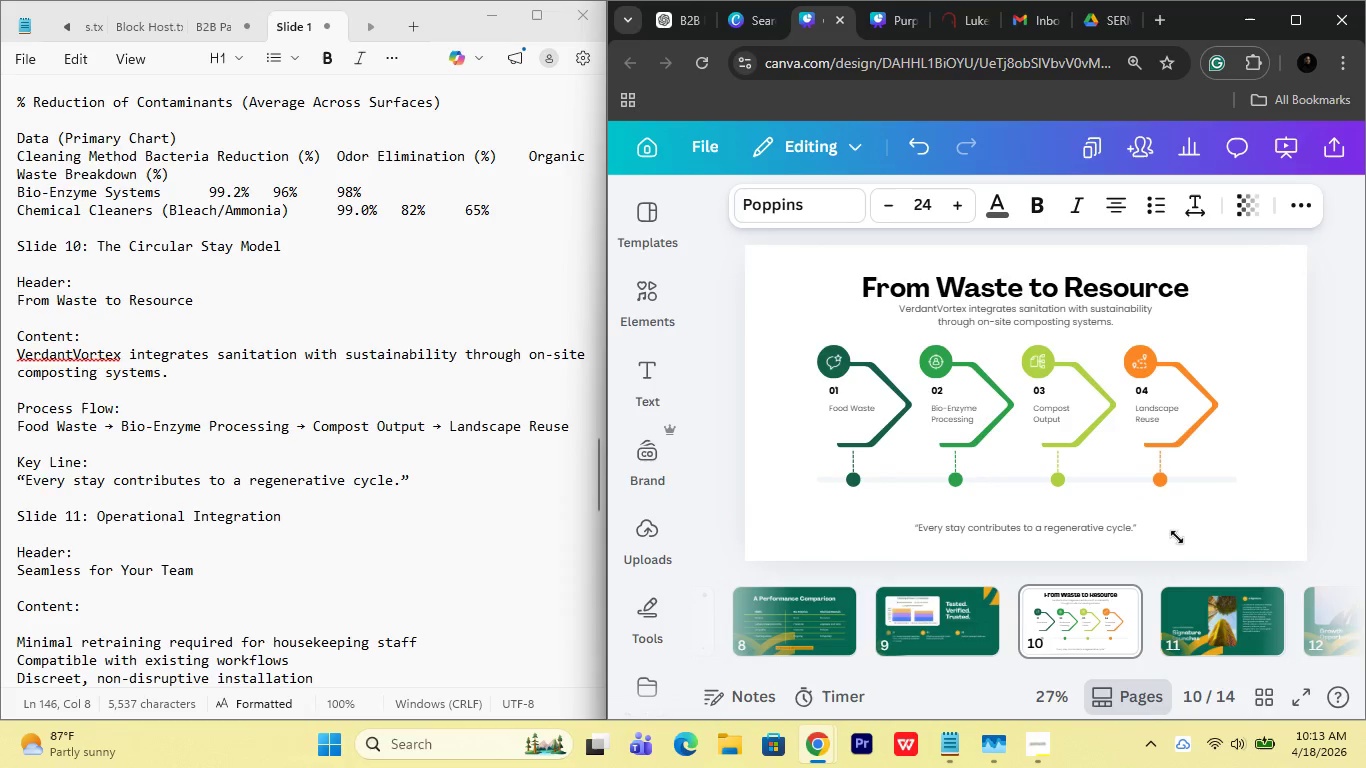 
key(ArrowDown)
 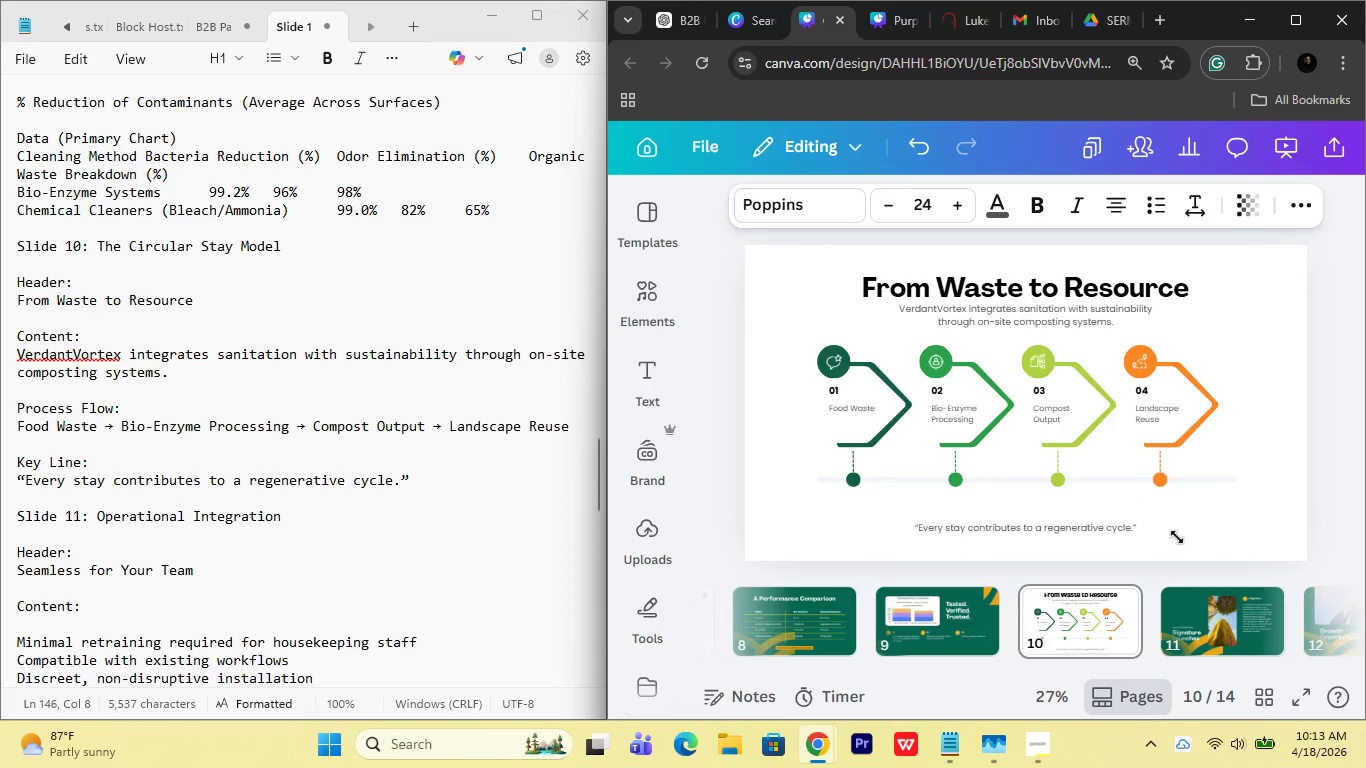 
key(ArrowUp)
 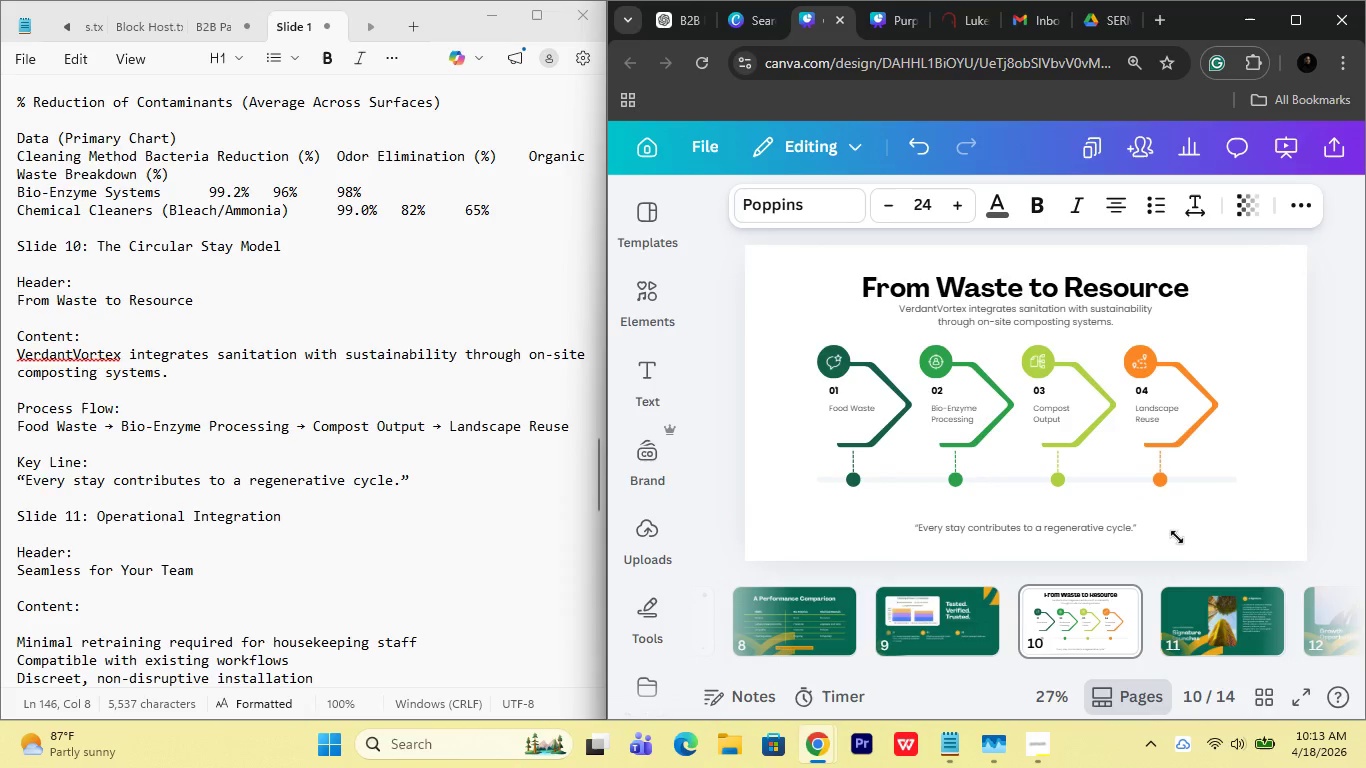 
key(ArrowUp)
 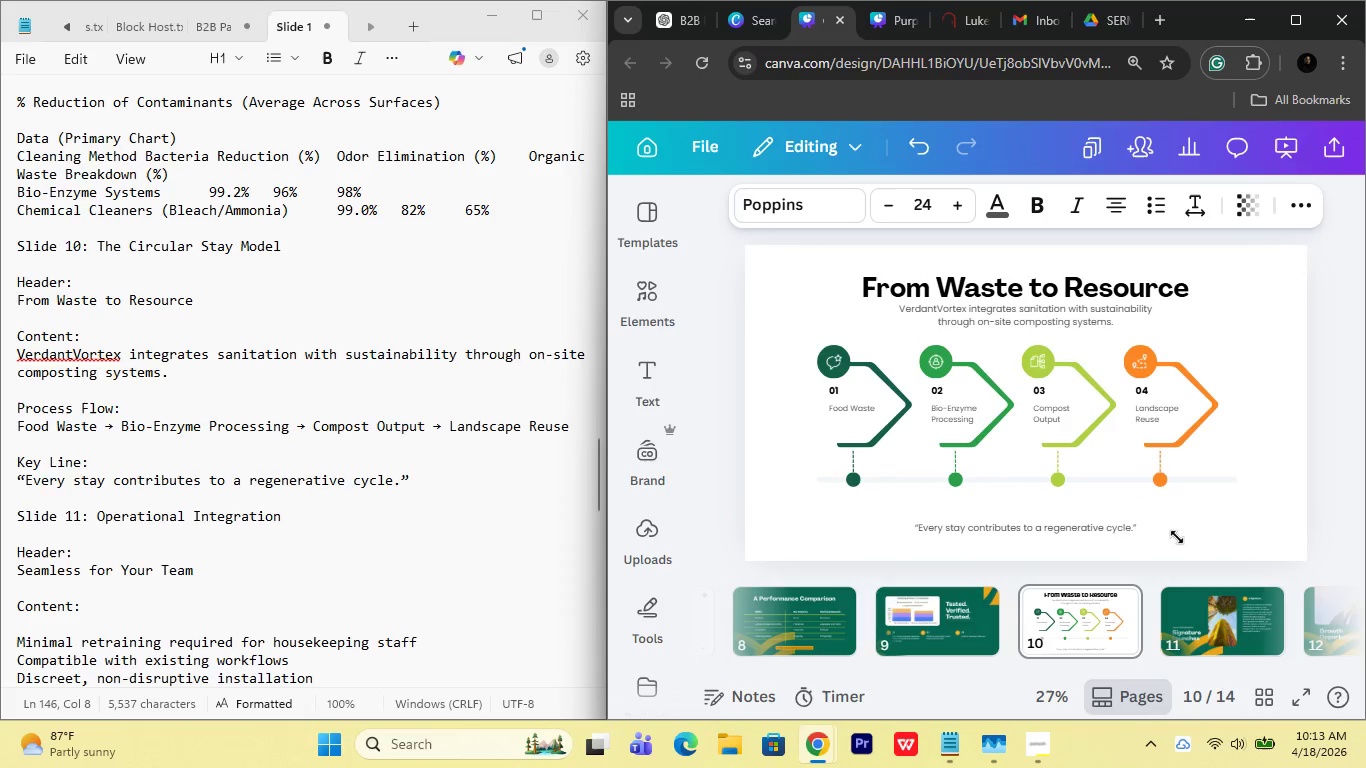 
key(ArrowUp)
 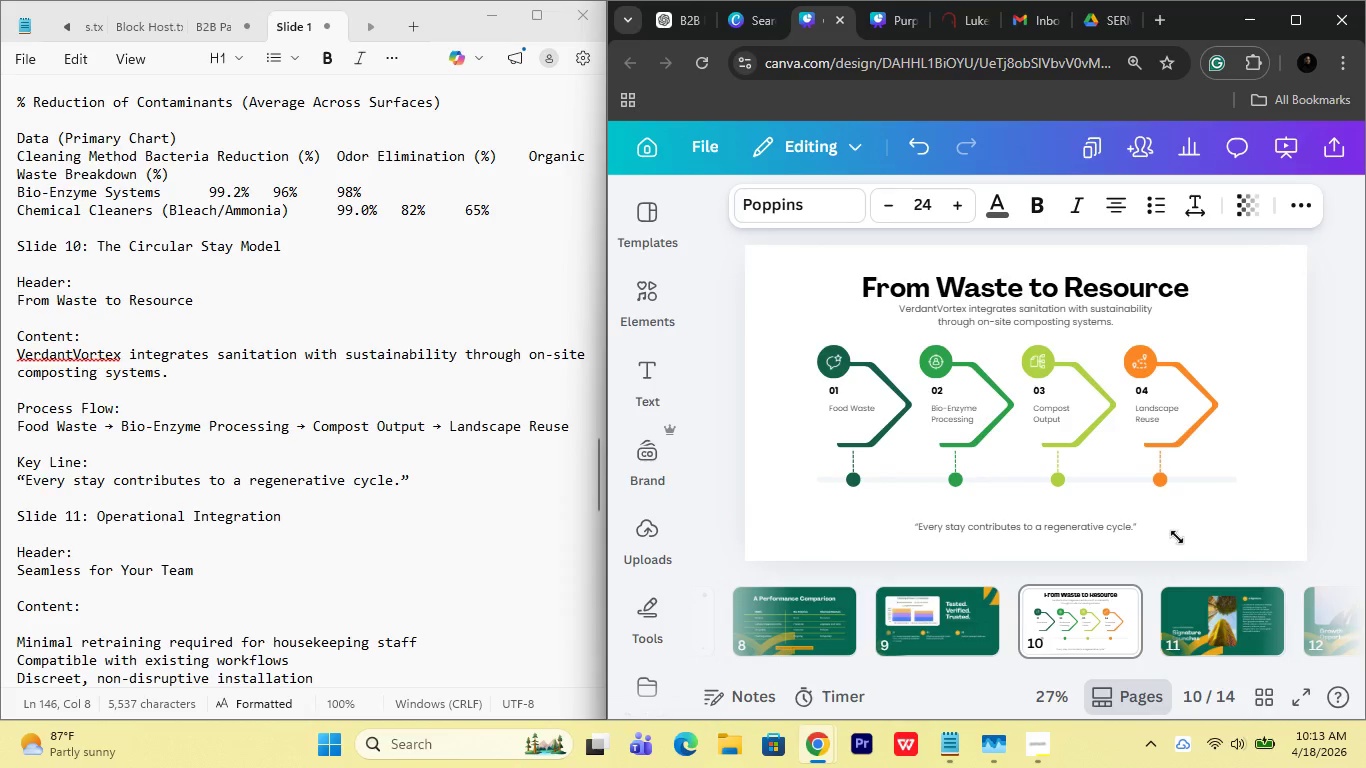 
key(ArrowDown)
 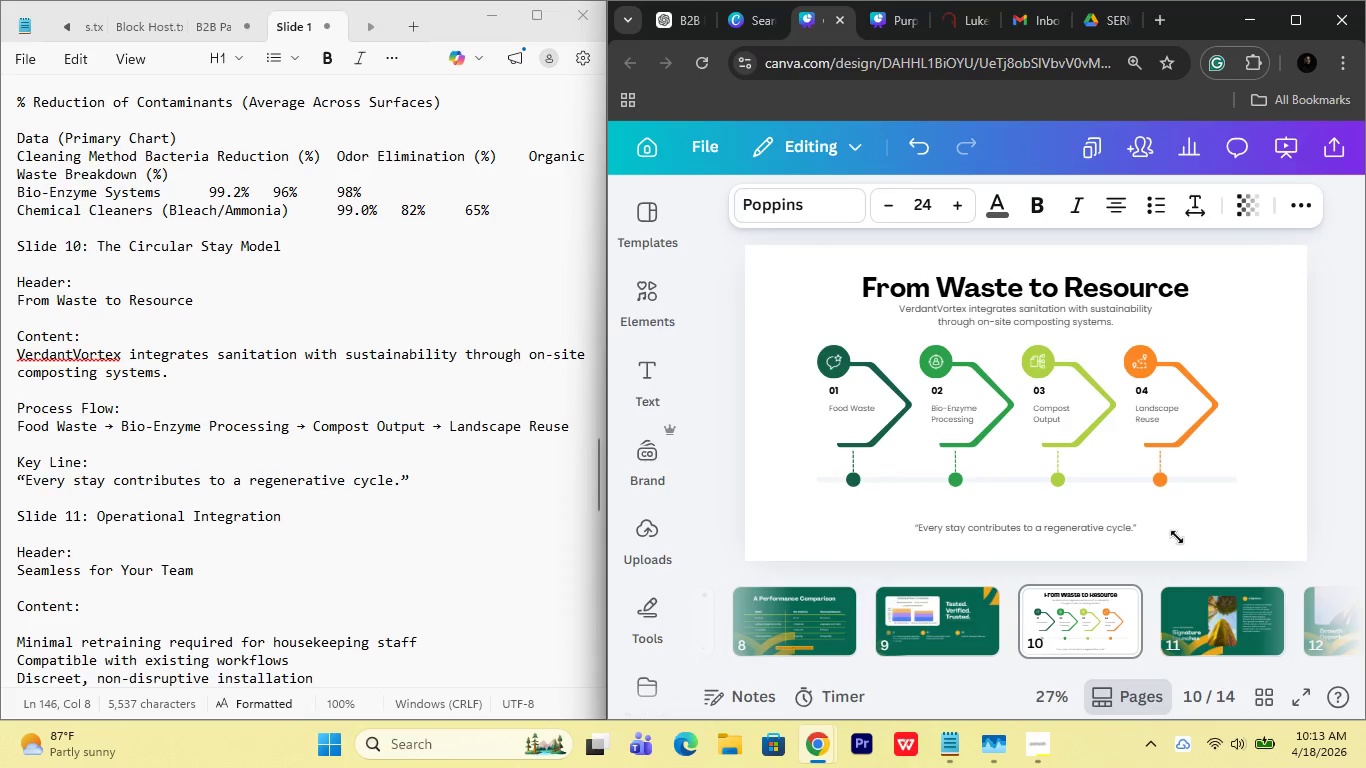 
key(ArrowDown)
 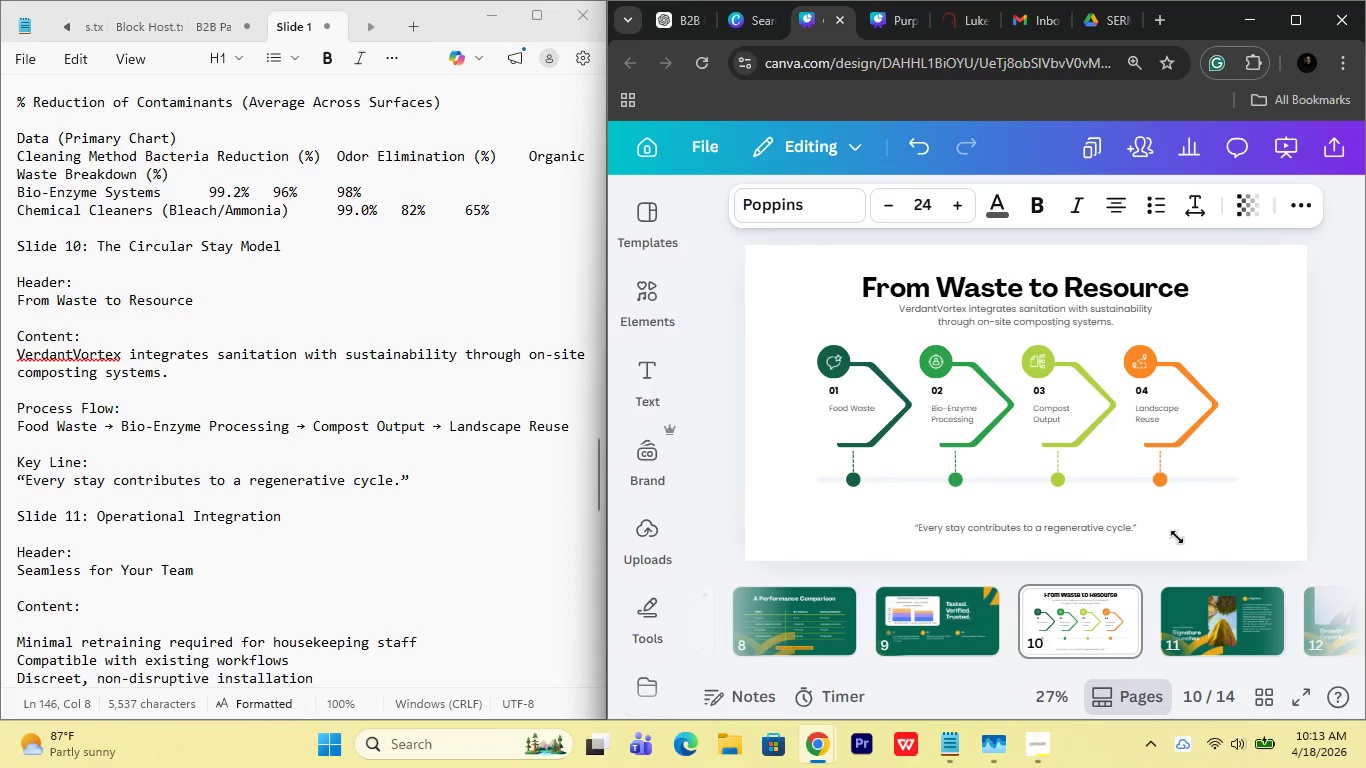 
key(ArrowDown)
 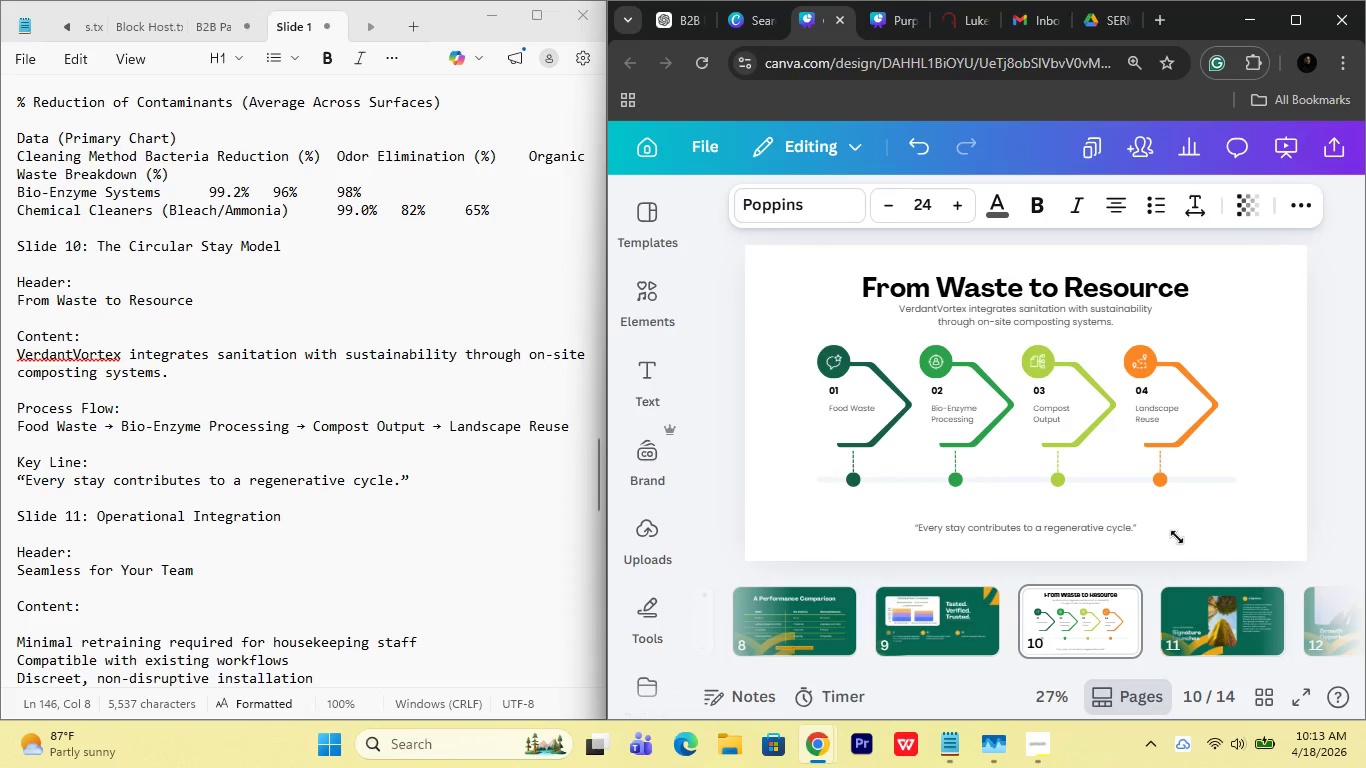 
key(ArrowDown)
 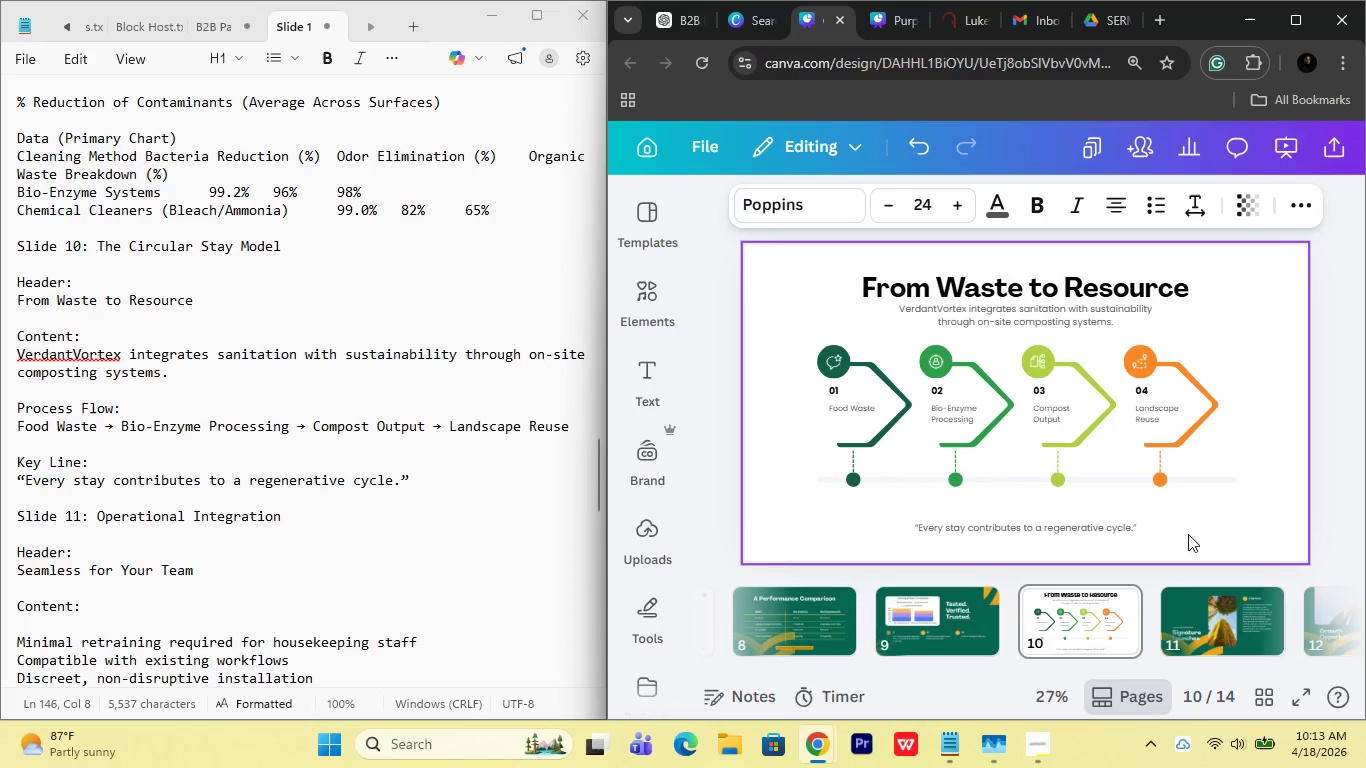 
key(ArrowDown)
 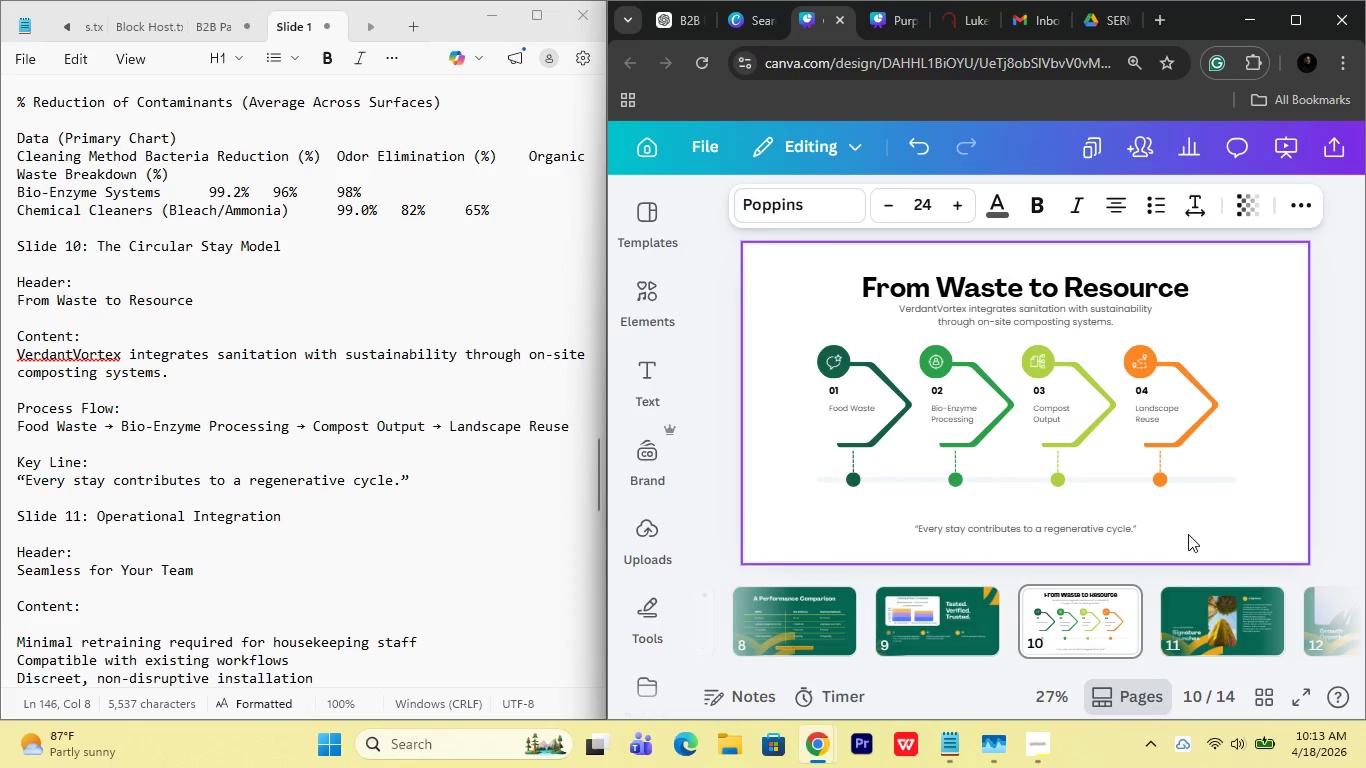 
left_click([1188, 534])
 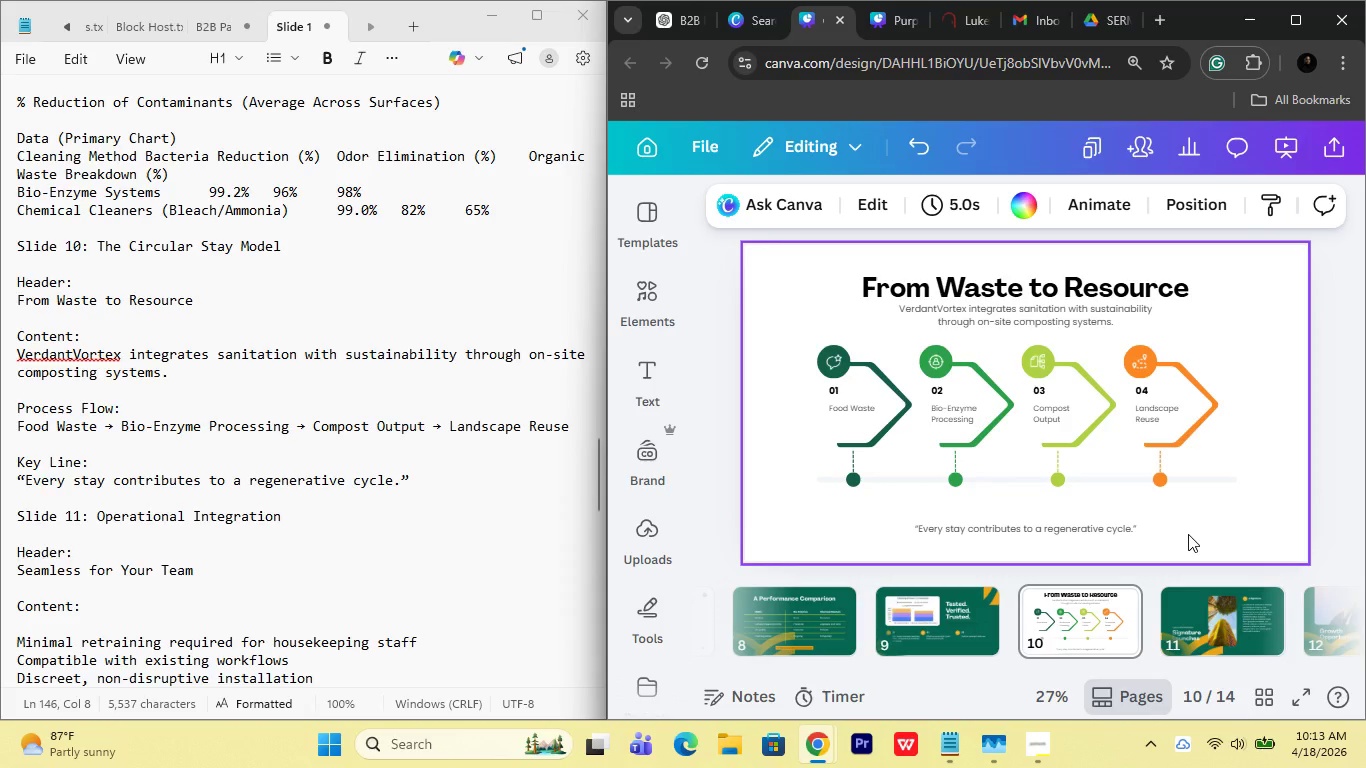 
left_click([1188, 534])
 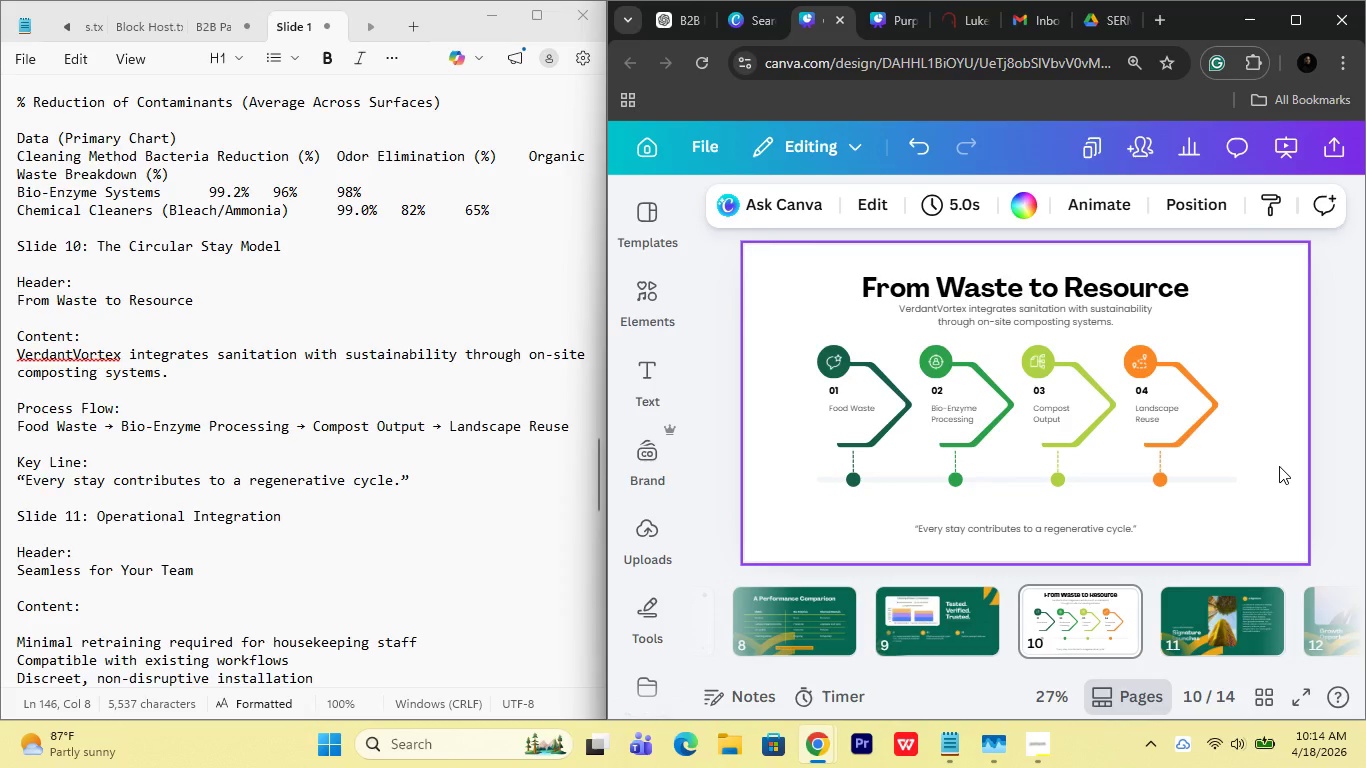 
wait(87.3)
 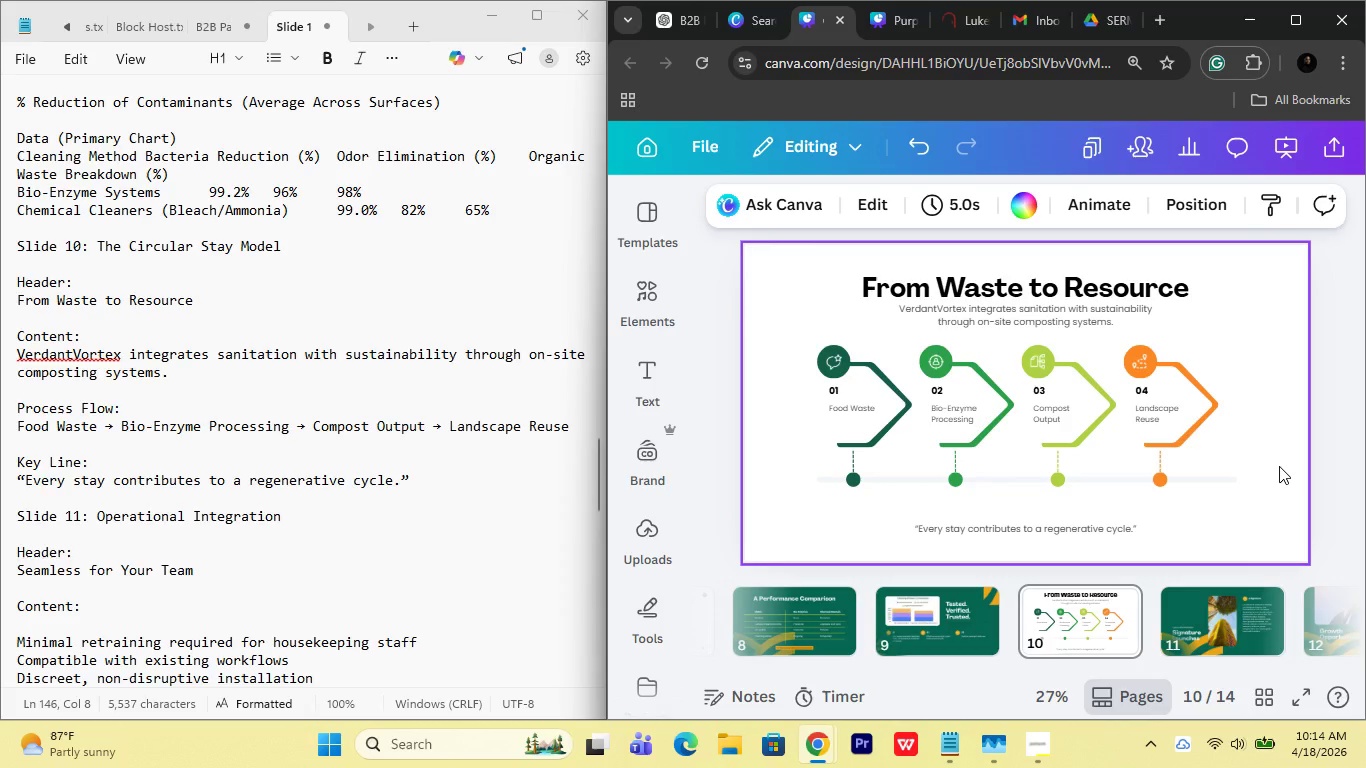 
left_click([1253, 619])
 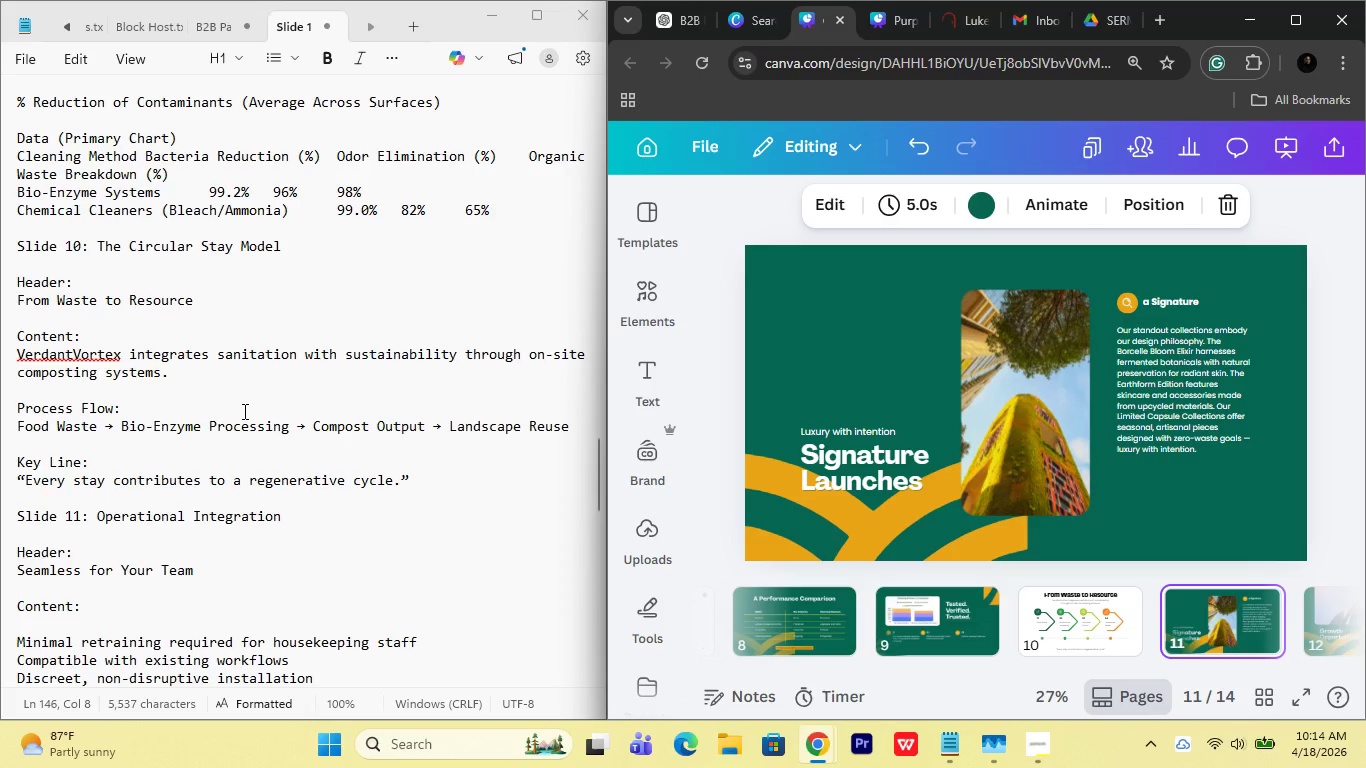 
scroll: coordinate [1177, 640], scroll_direction: down, amount: 4.0
 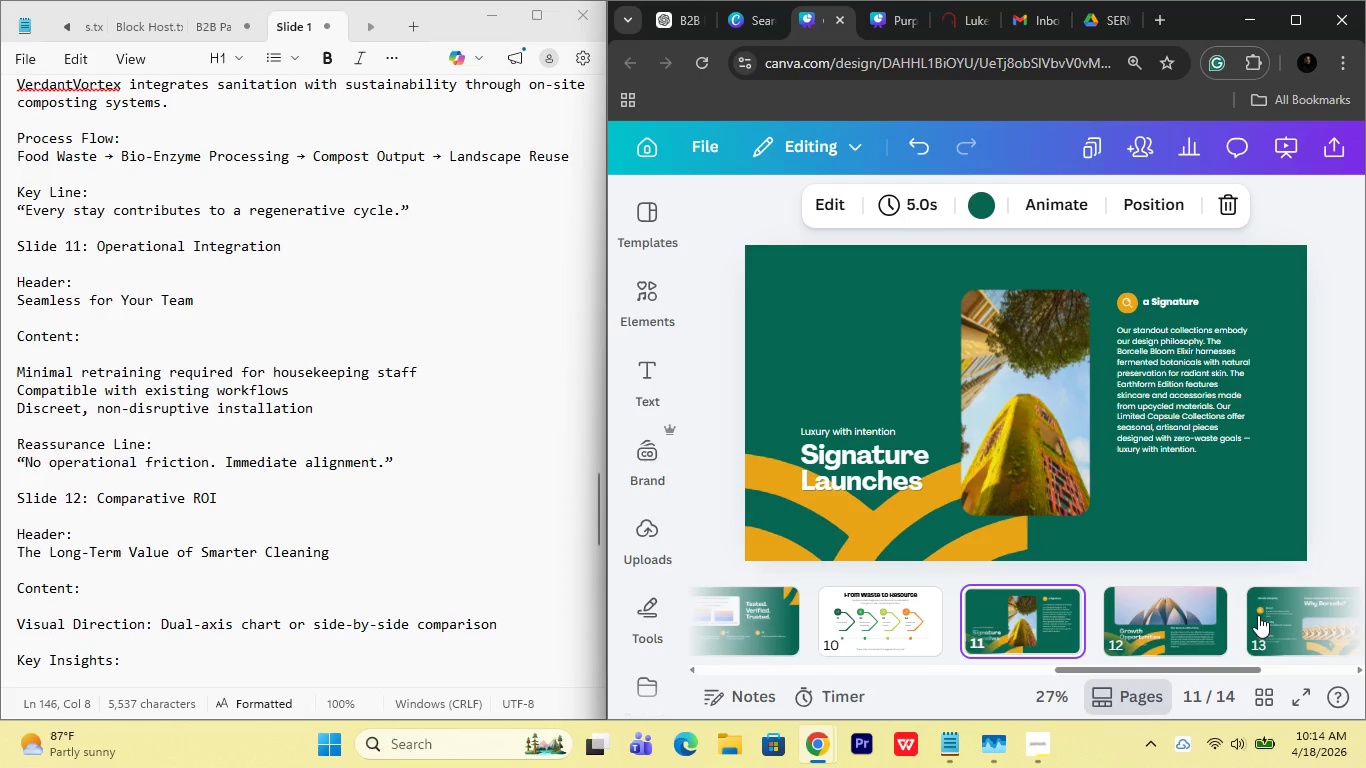 
left_click_drag(start_coordinate=[1258, 615], to_coordinate=[936, 642])
 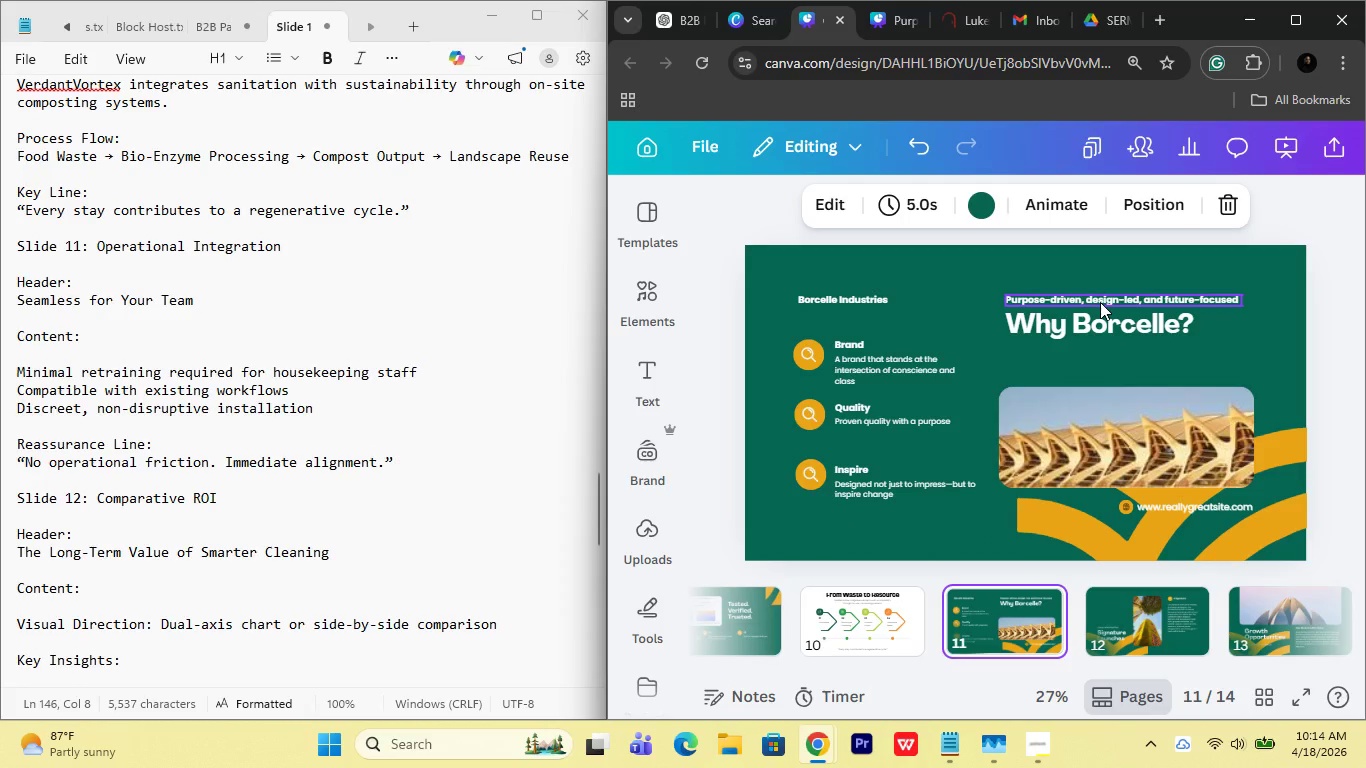 
left_click([1100, 302])
 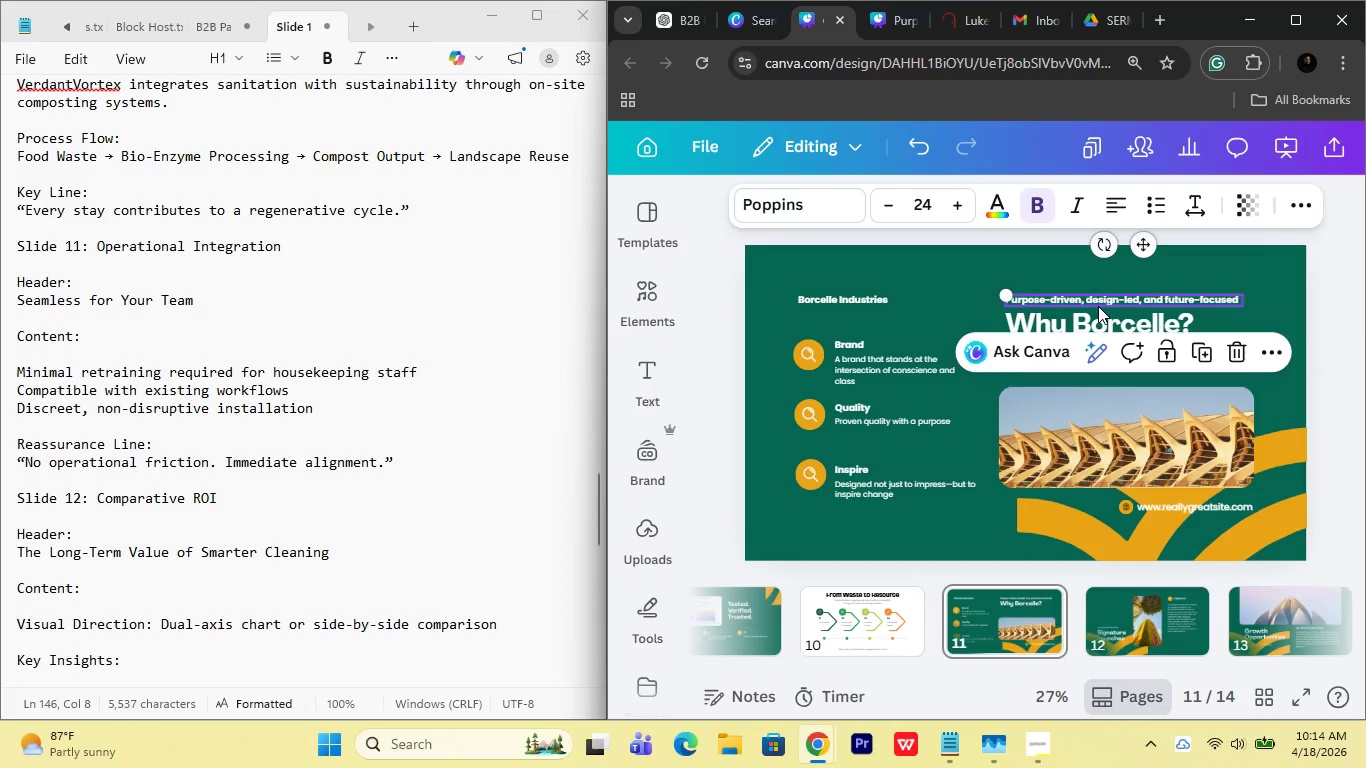 
key(Delete)
 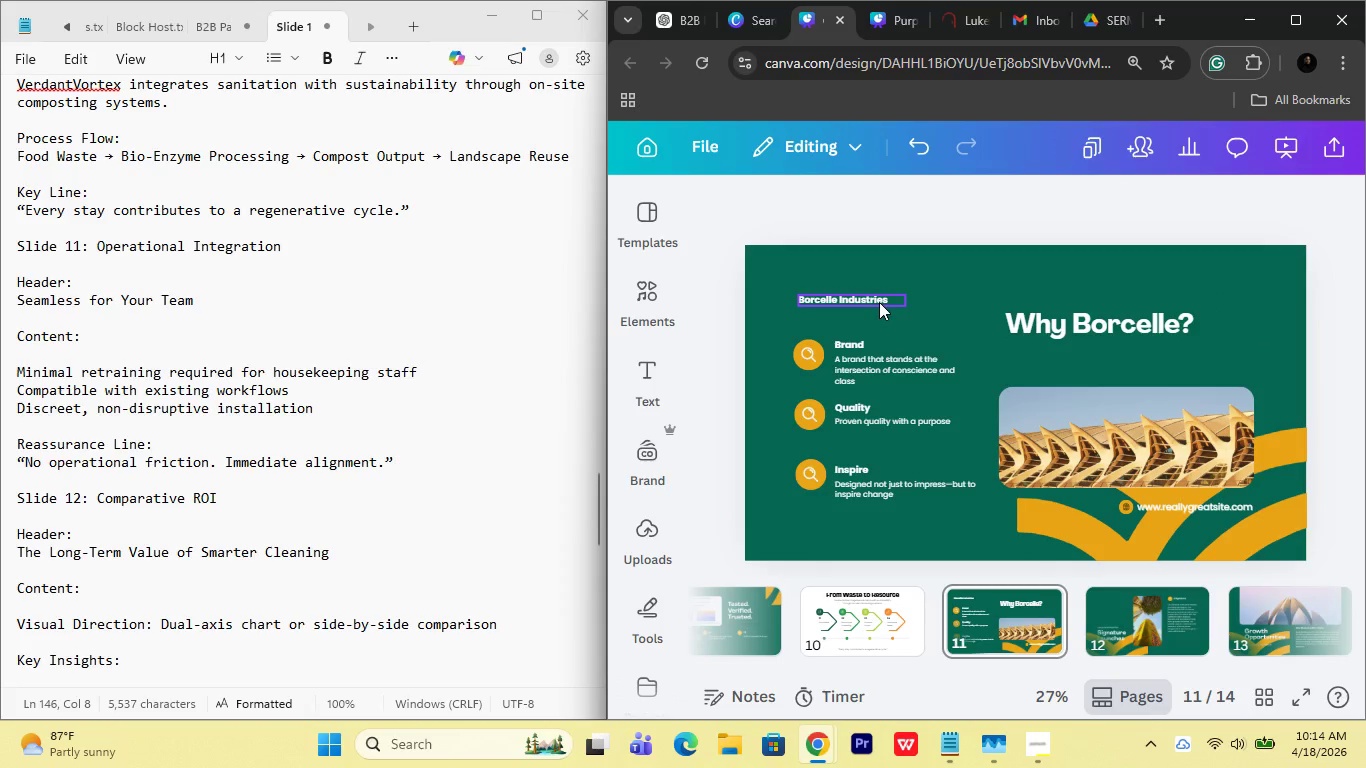 
left_click([879, 302])
 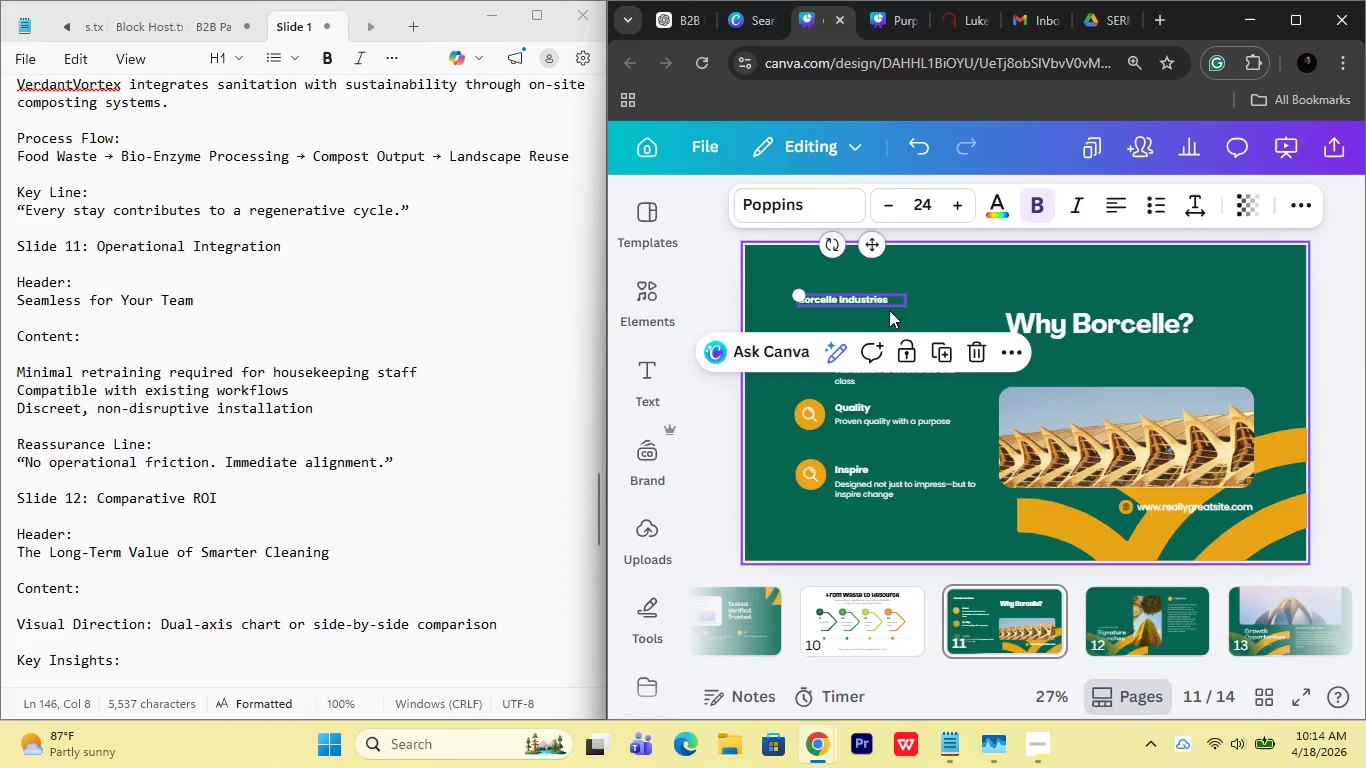 
key(Delete)
 